 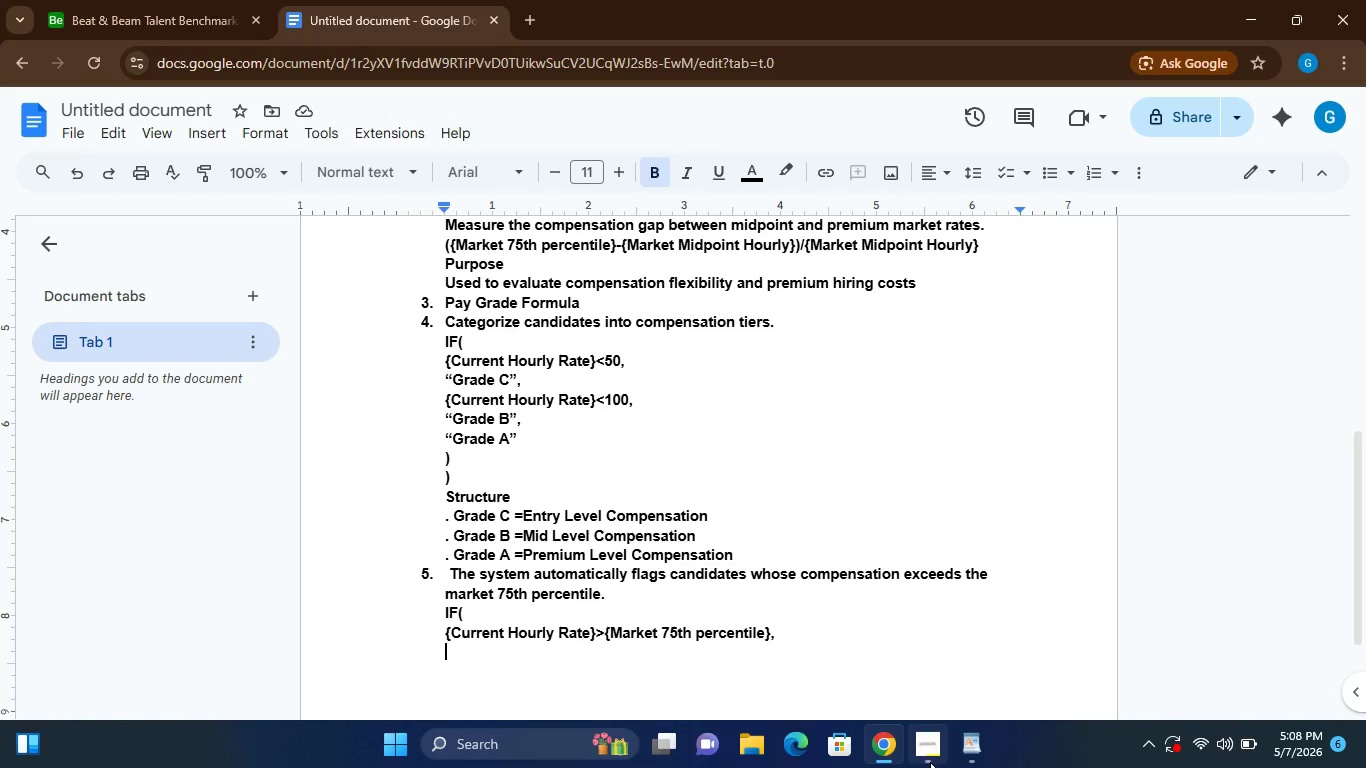 
key(Shift+Quote)
 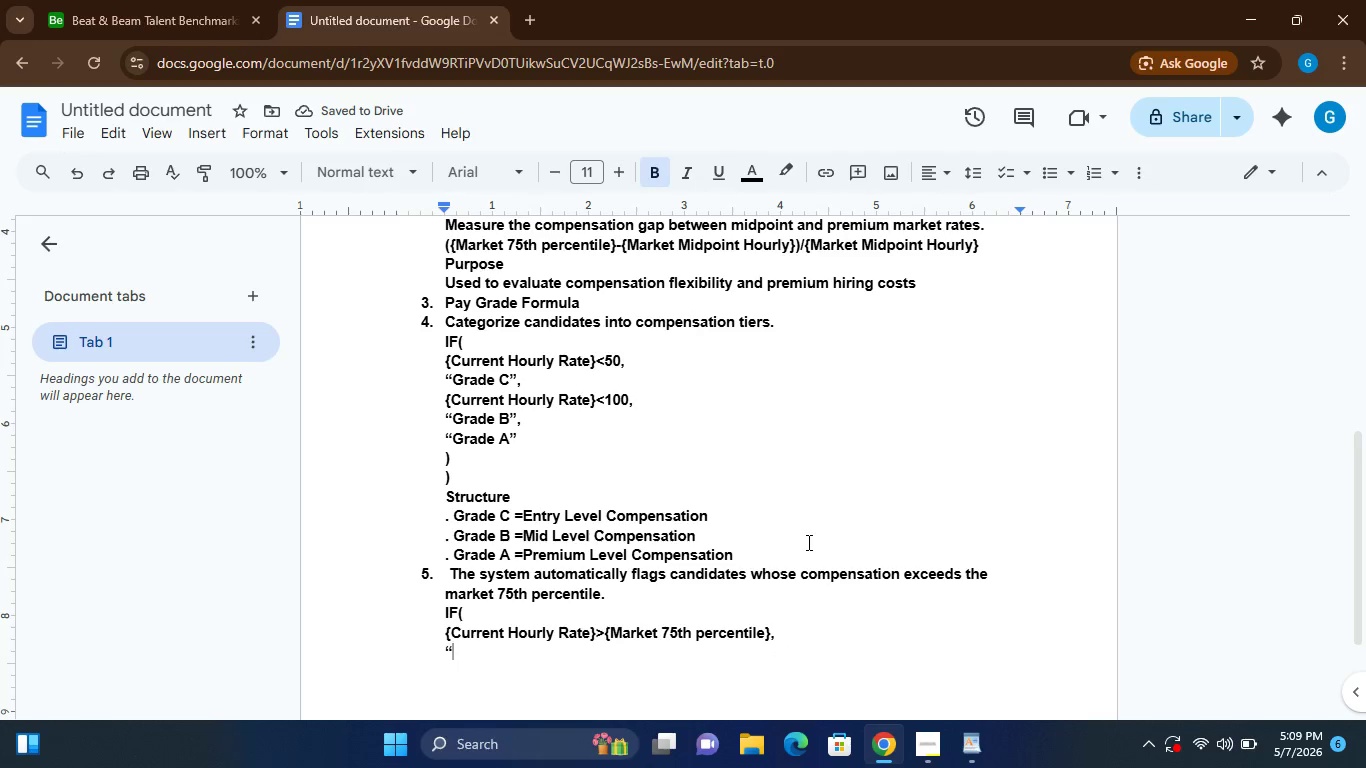 
type(OVER BUDGET",)
 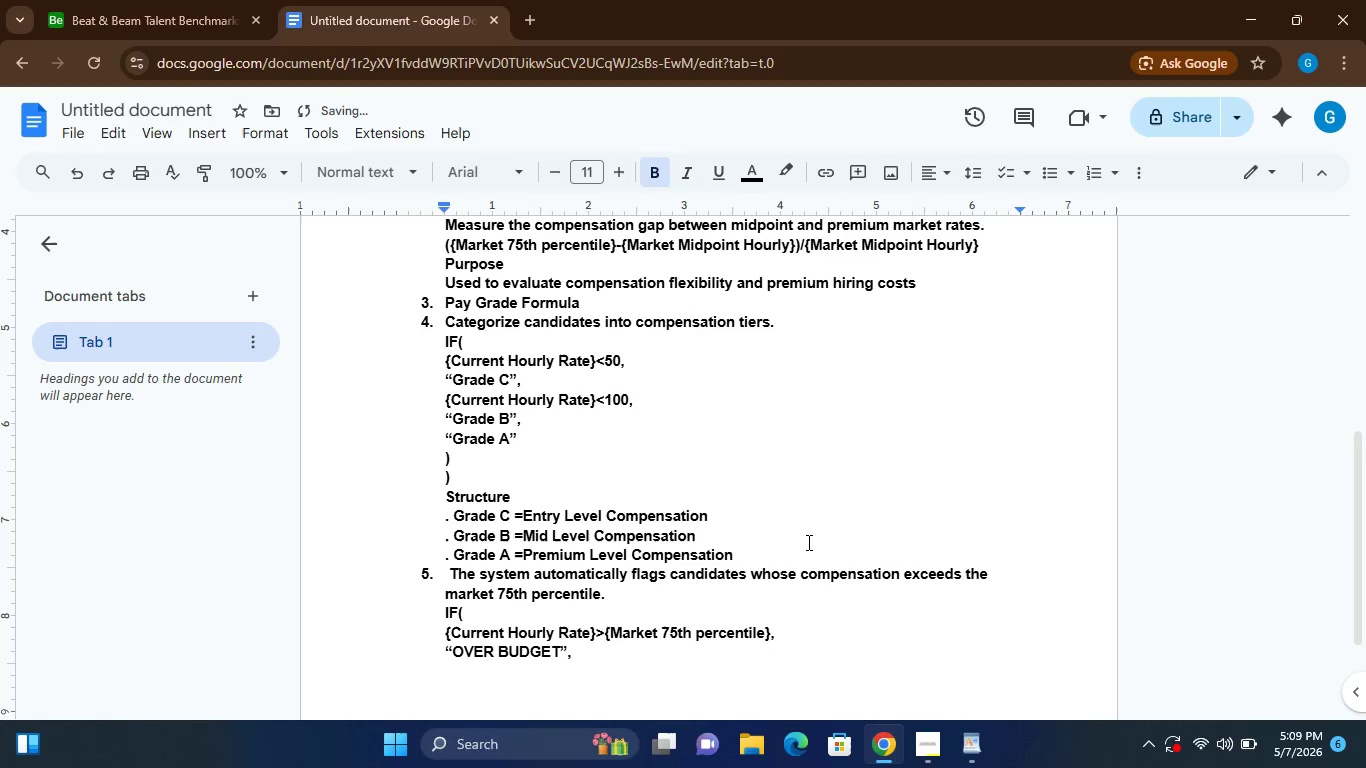 
key(Enter)
 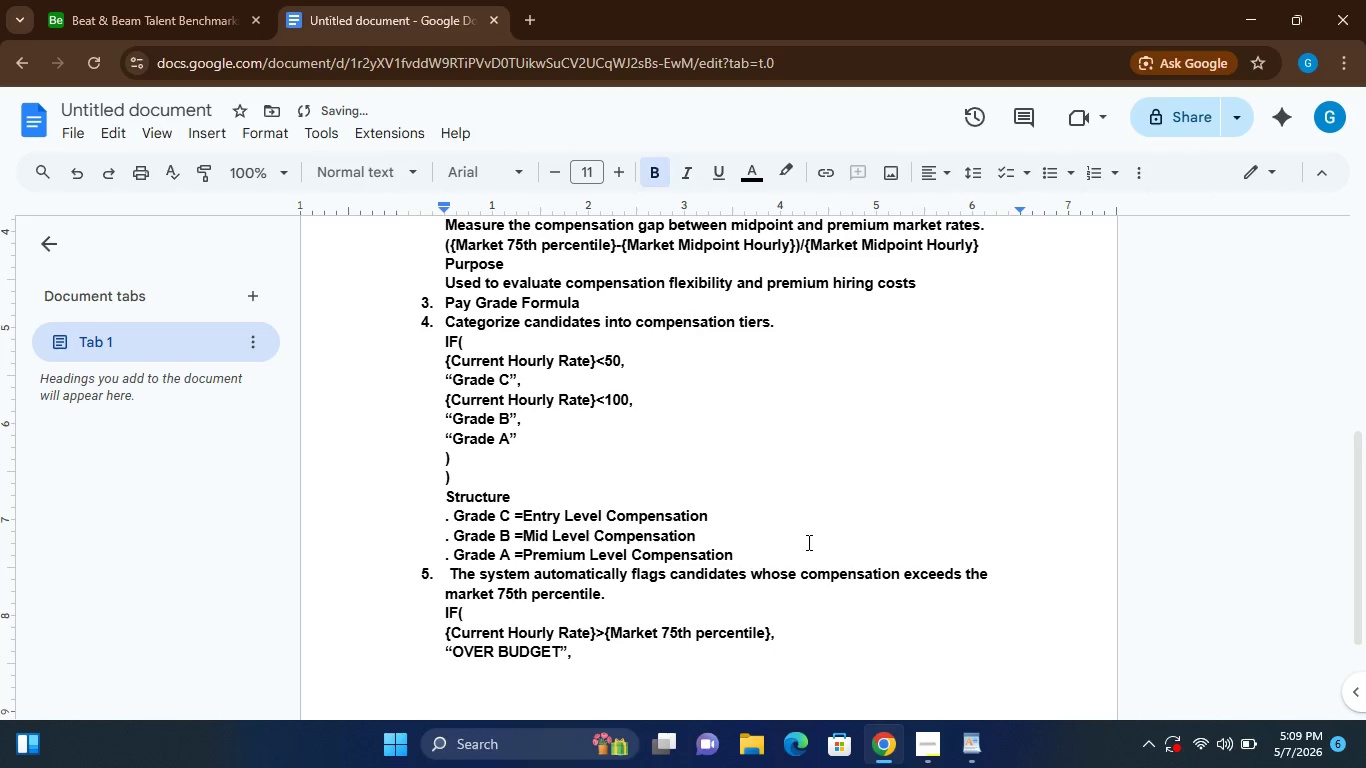 
type("OK")
 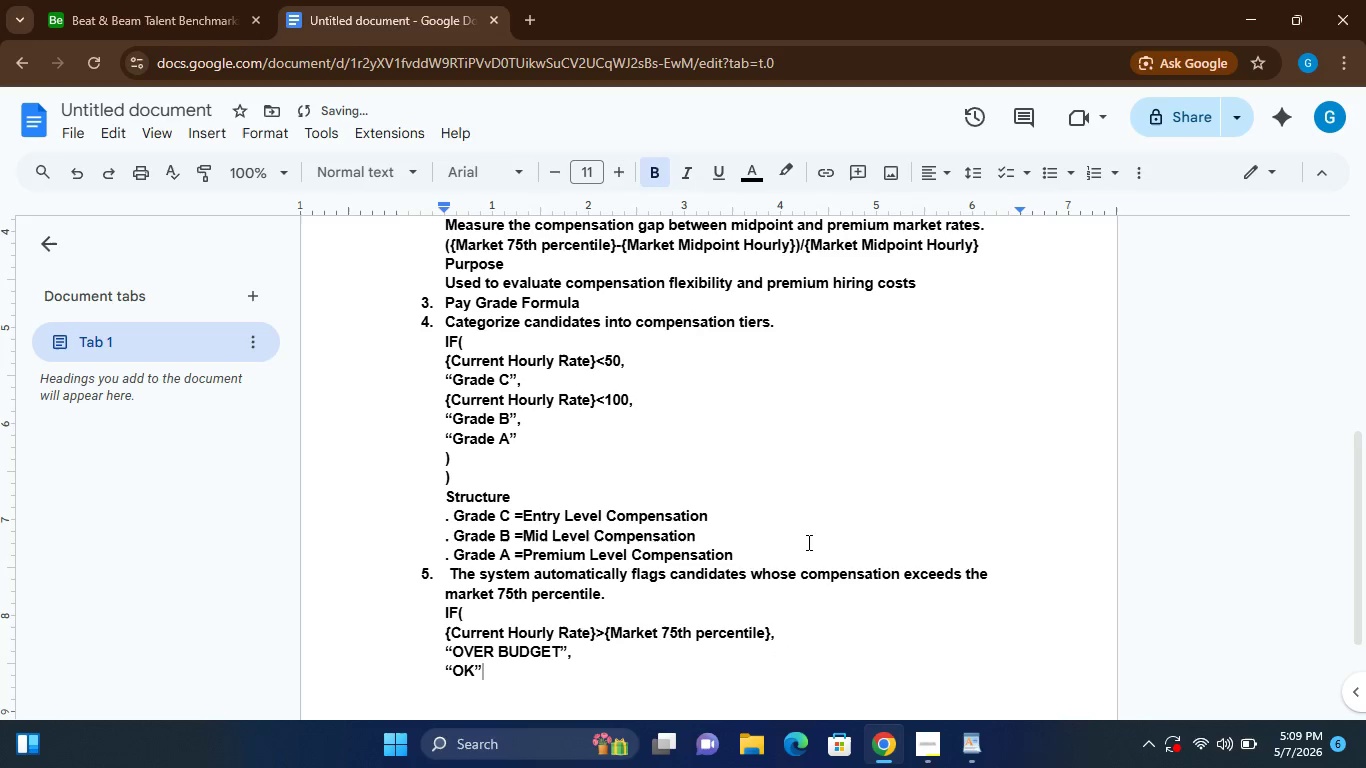 
key(Enter)
 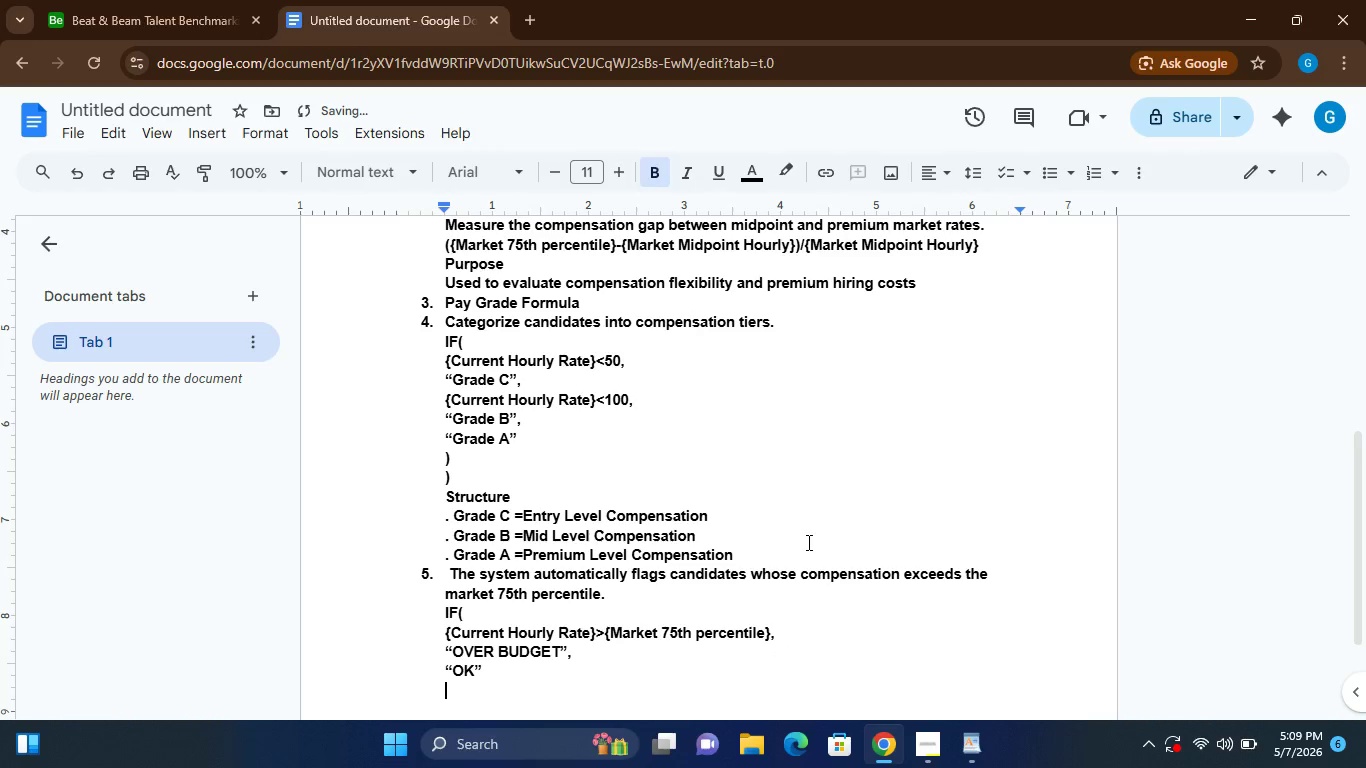 
key(Shift+0)
 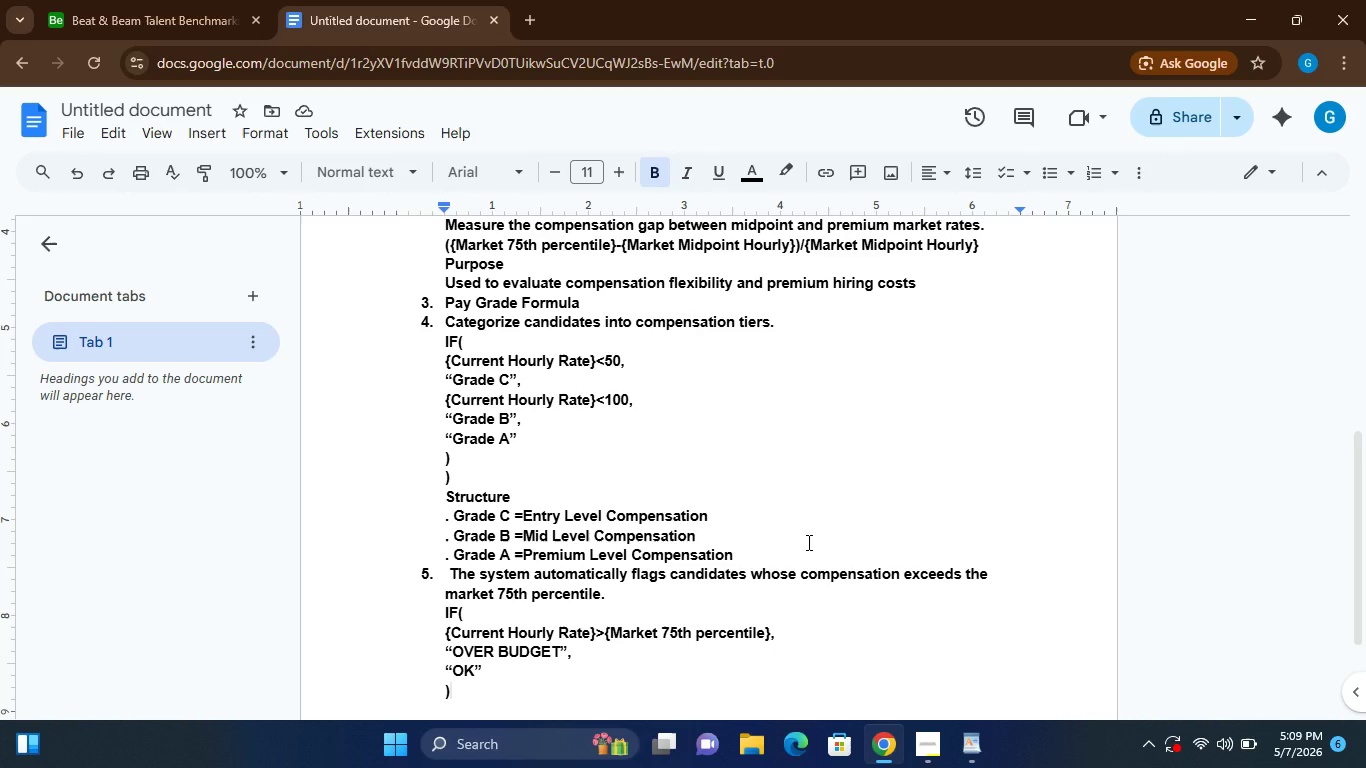 
wait(18.06)
 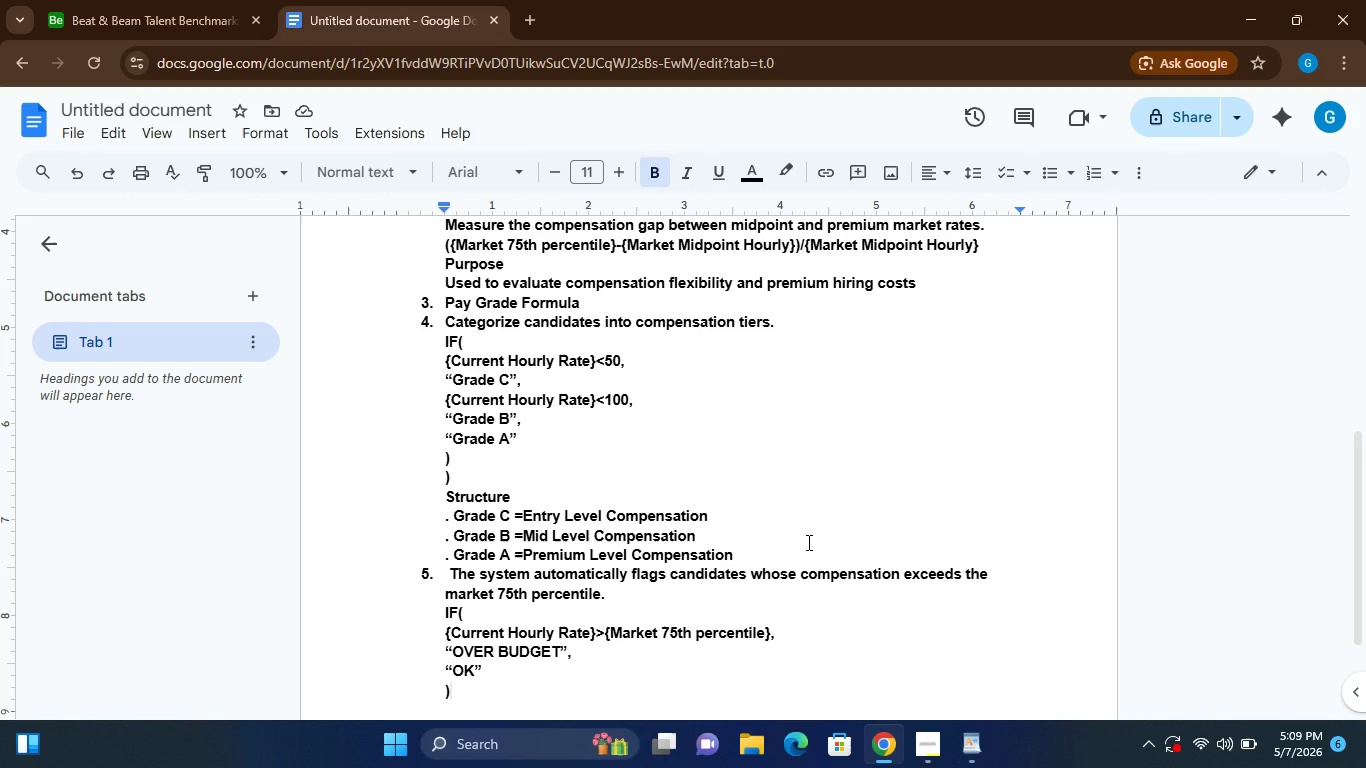 
key(Enter)
 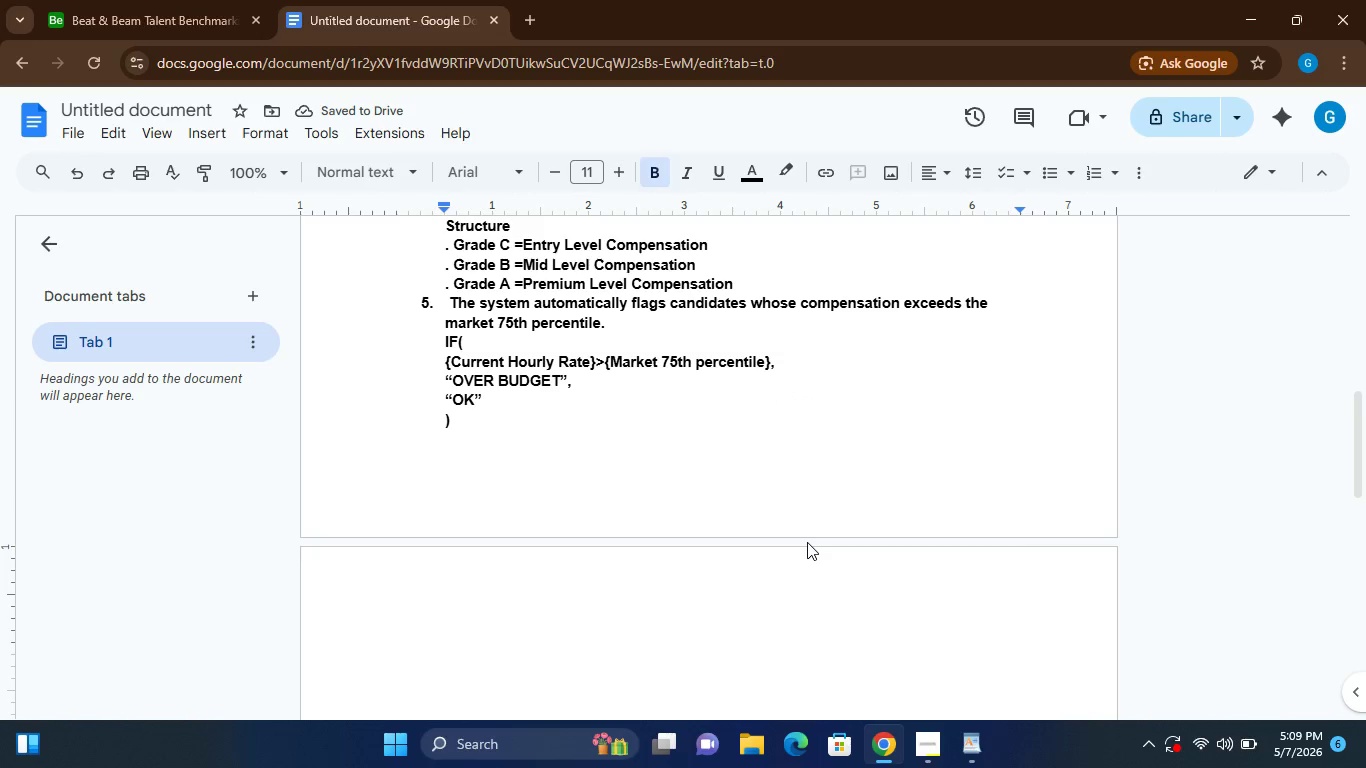 
wait(6.53)
 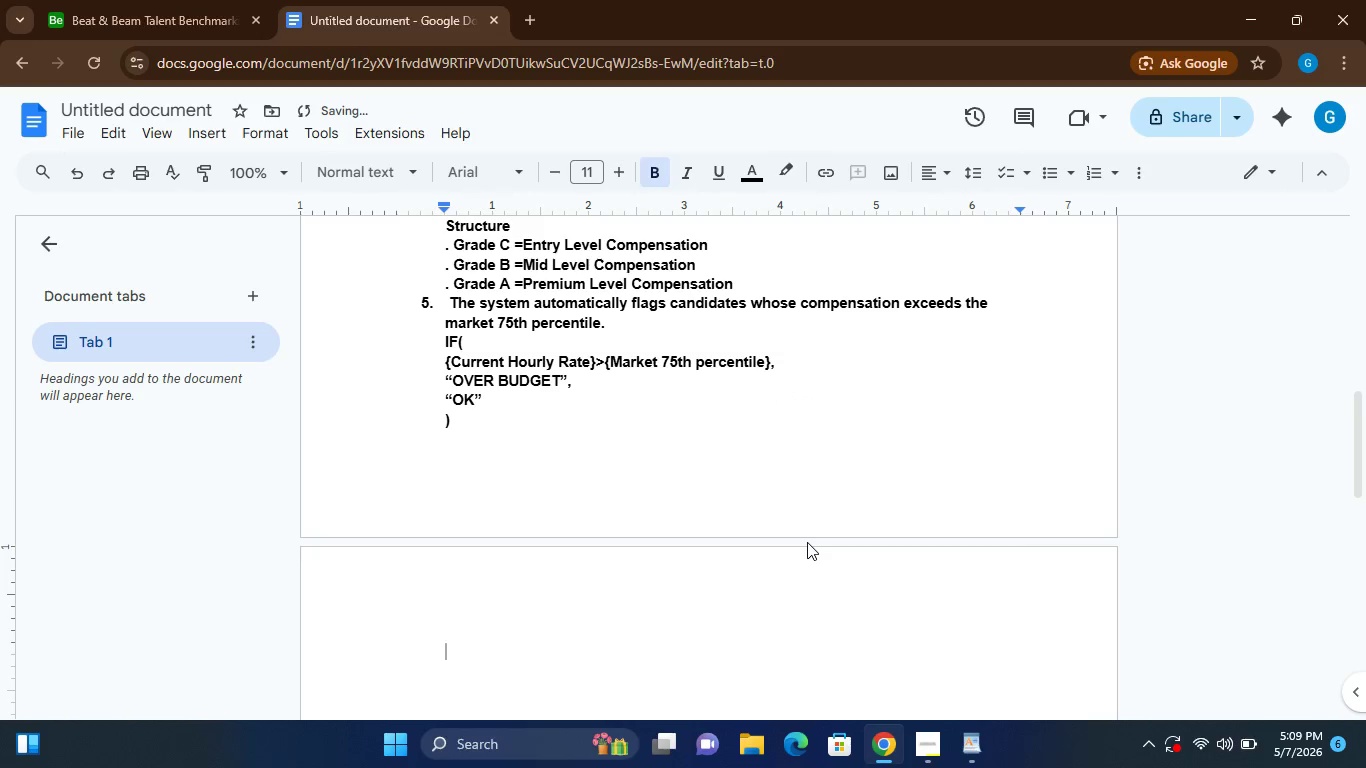 
type(6. LO)
key(Backspace)
type(ogic)
 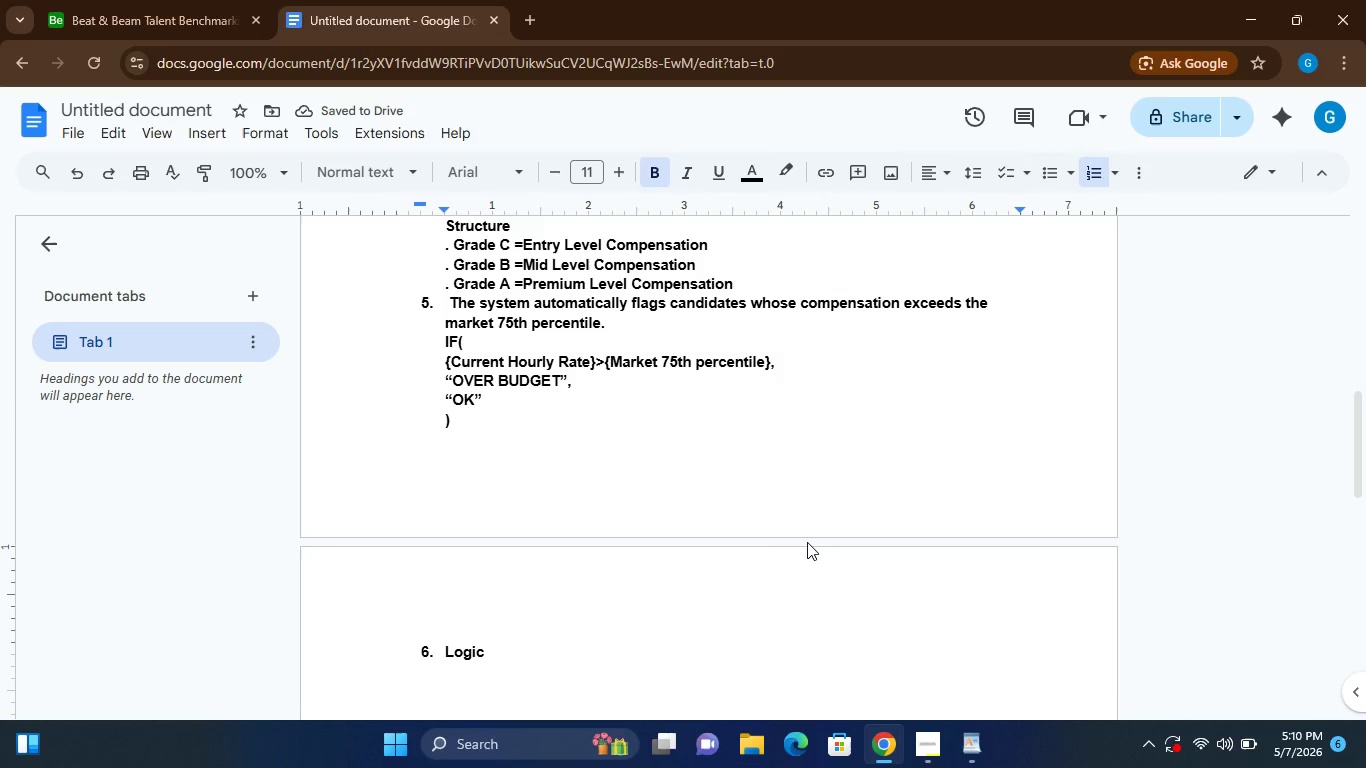 
wait(6.8)
 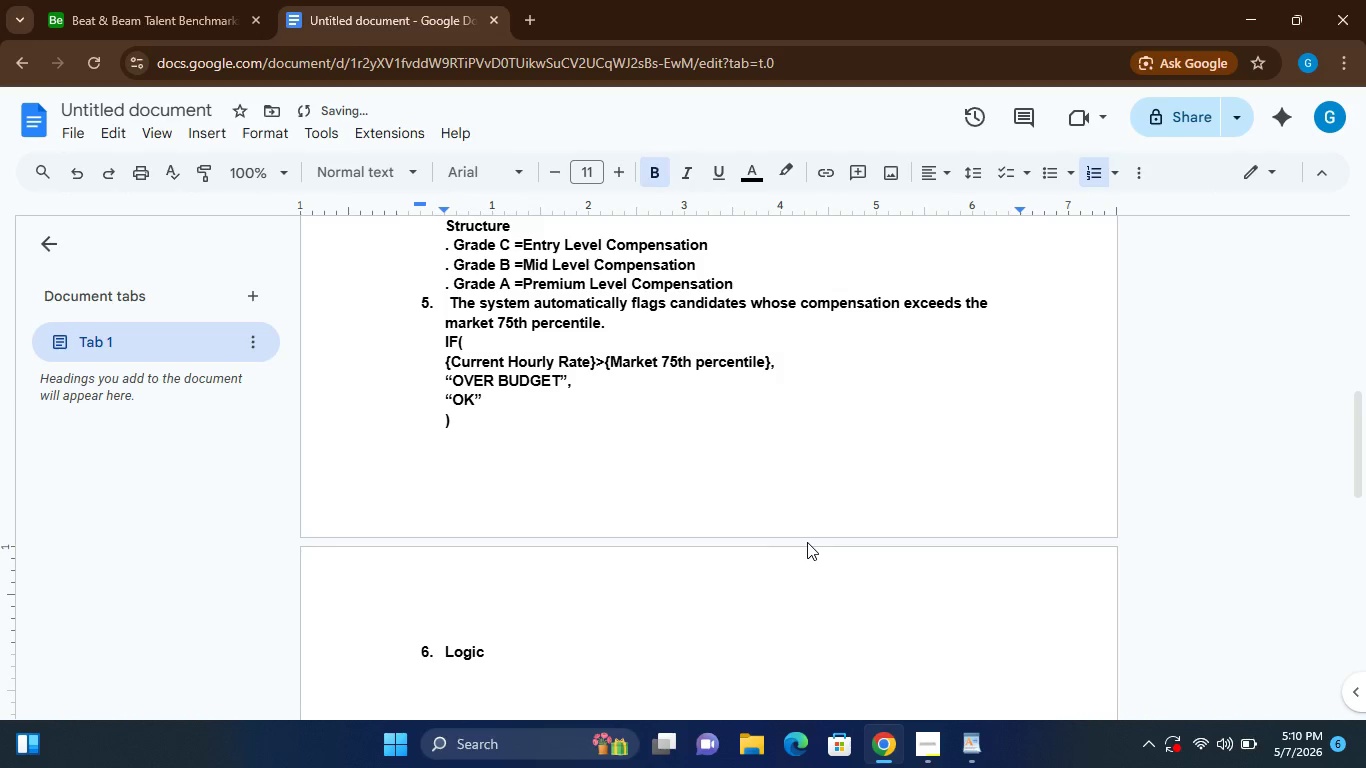 
key(Enter)
 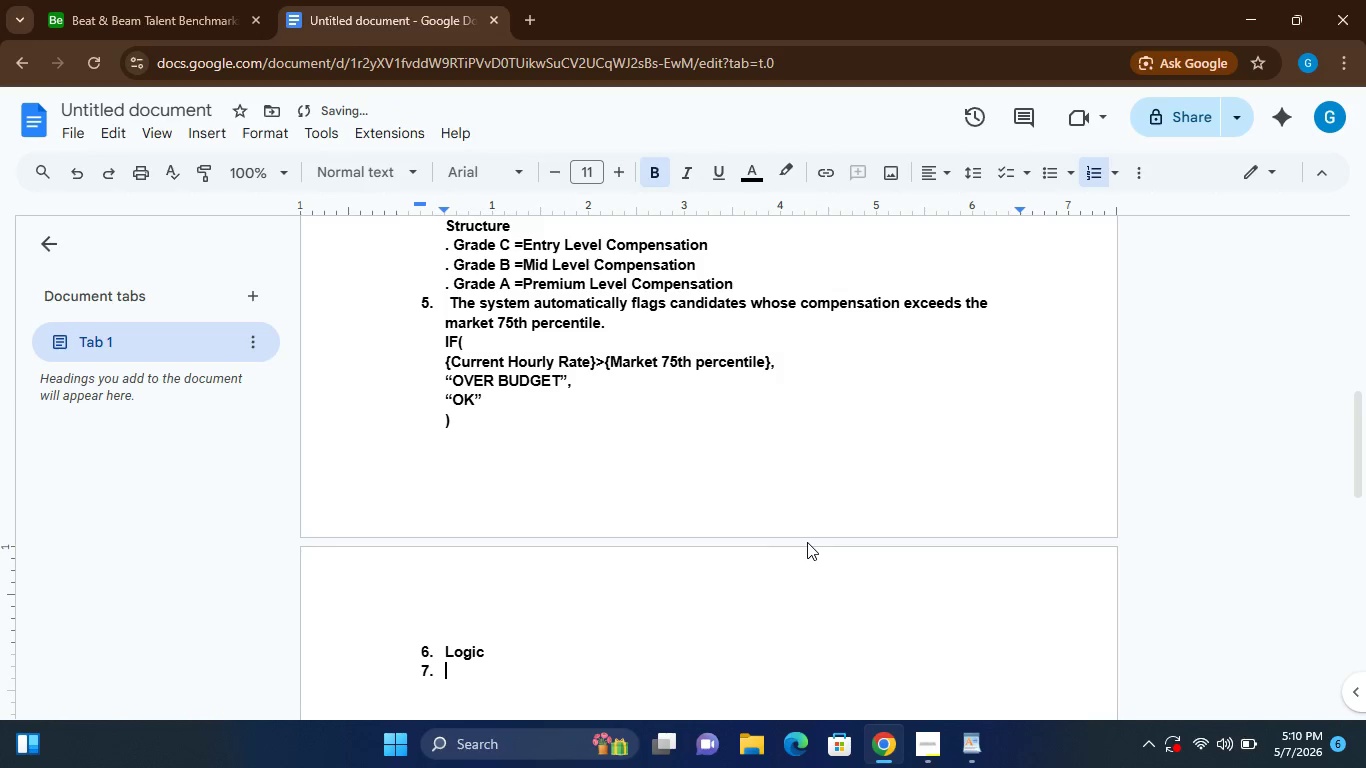 
key(Backspace)
type(. if current rate exceeds market premium threshold)
 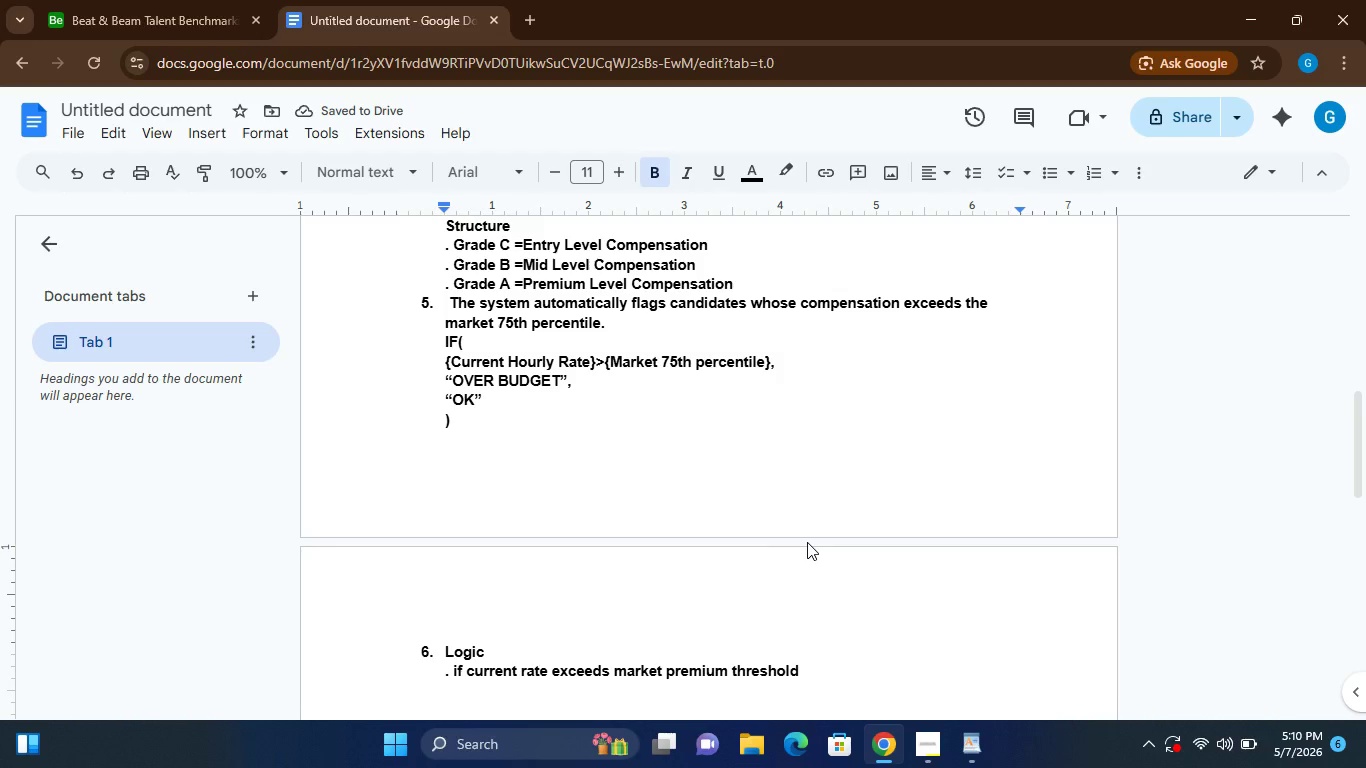 
wait(8.7)
 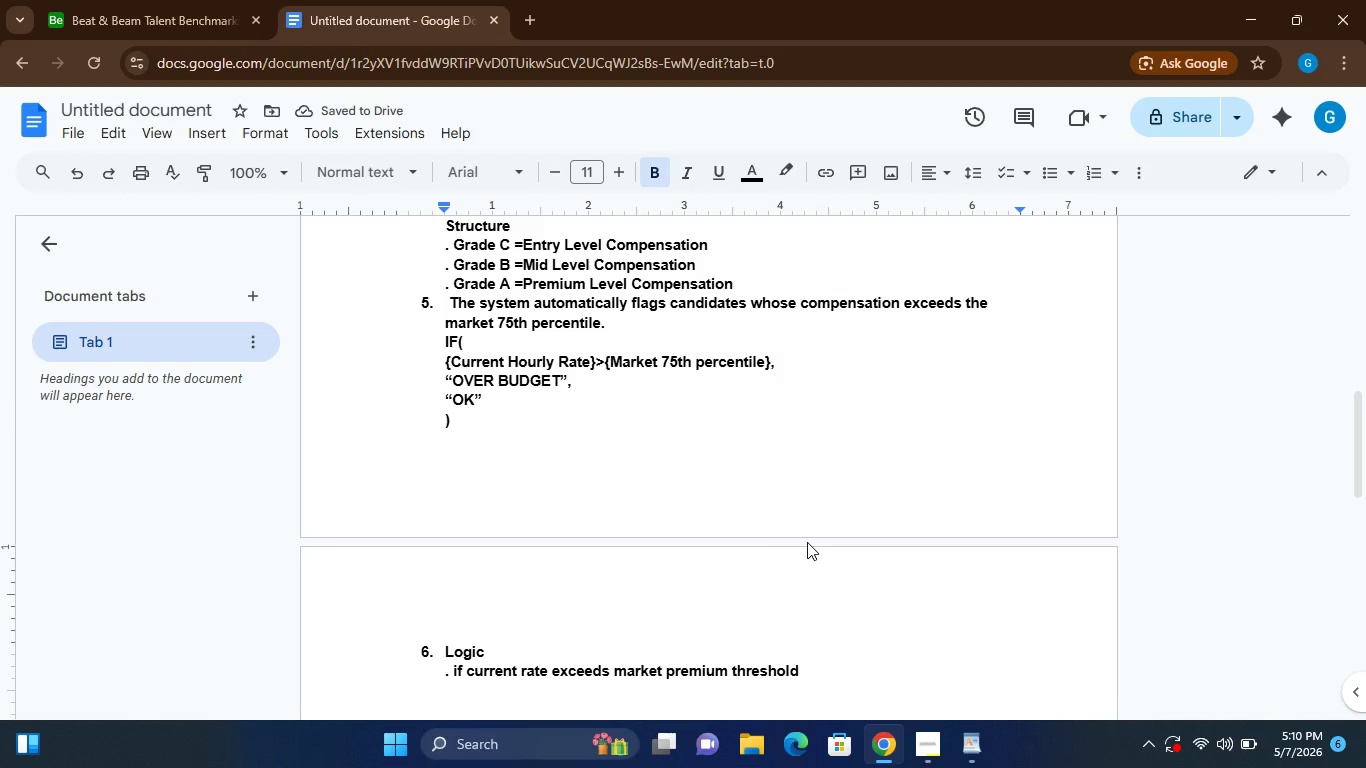 
key(Minus)
 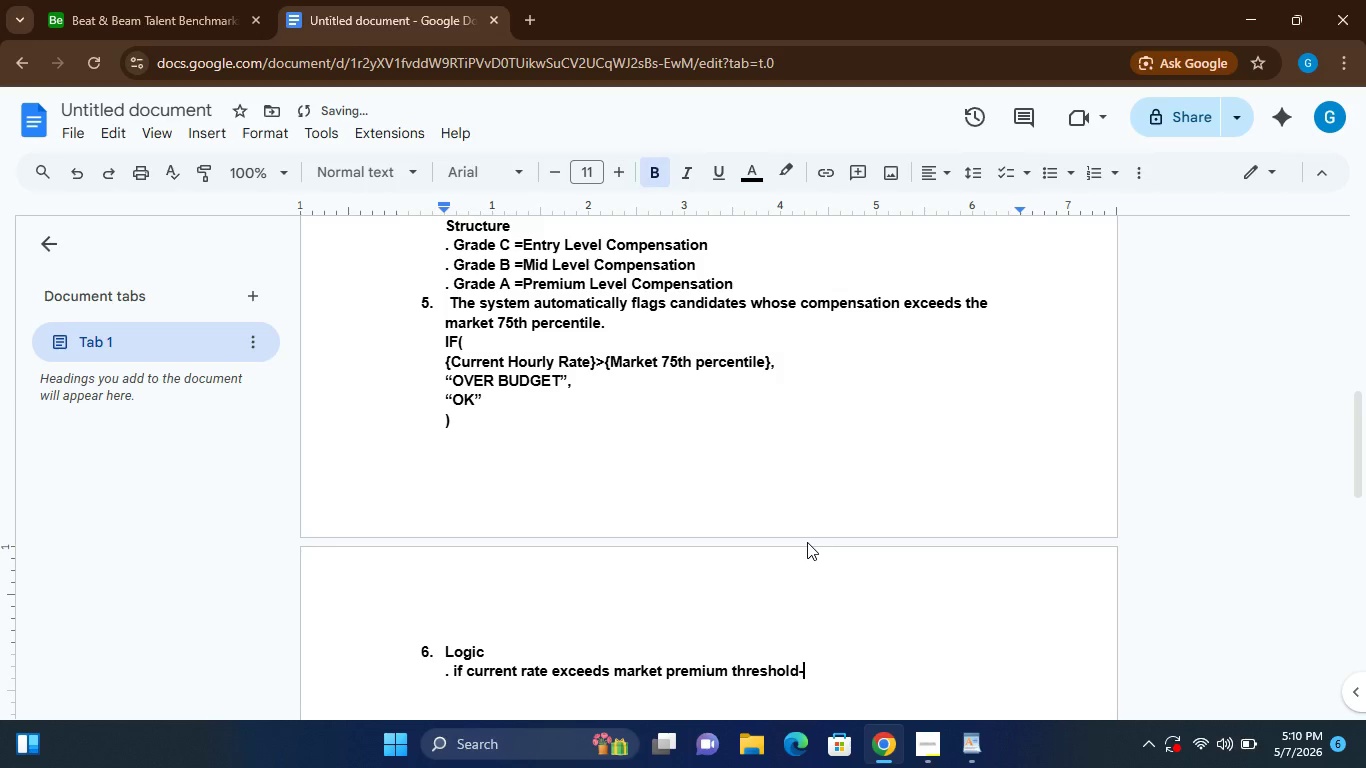 
key(Shift+Period)
 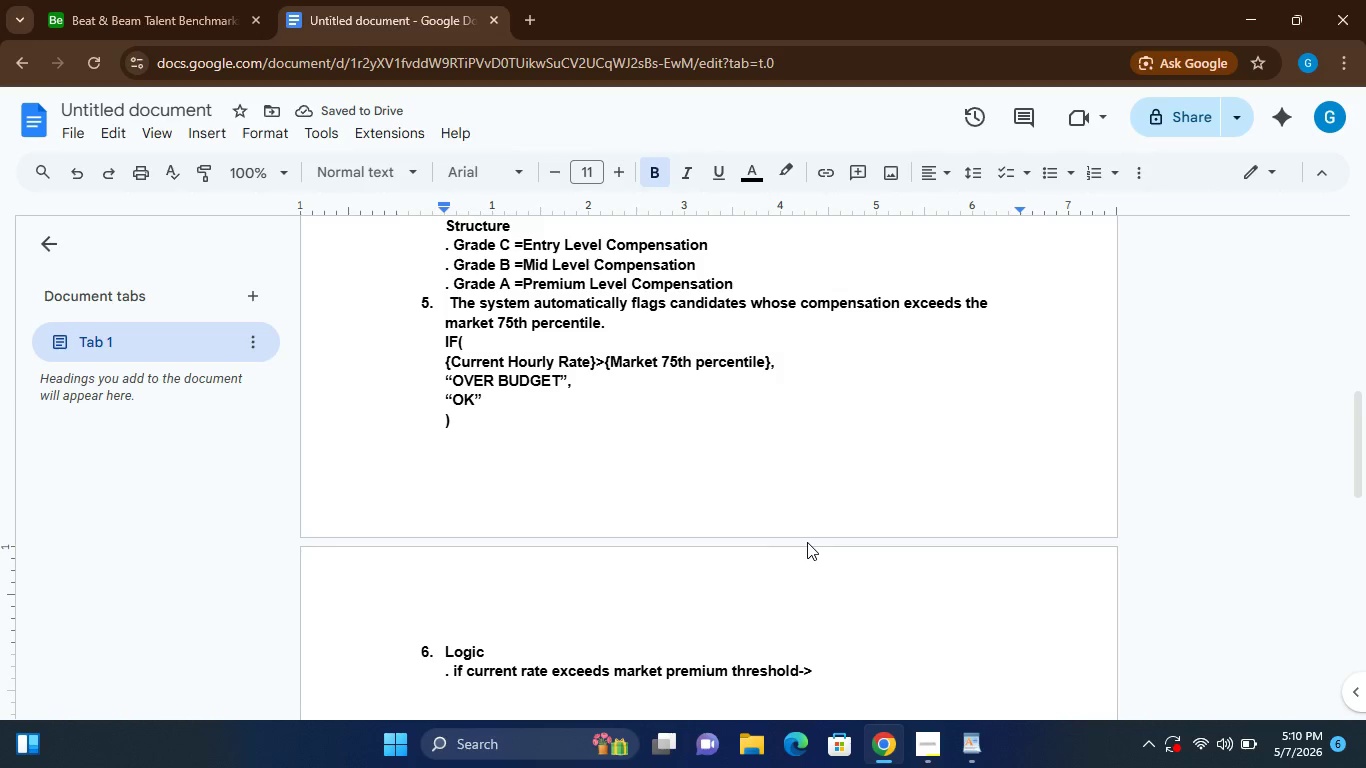 
wait(8.62)
 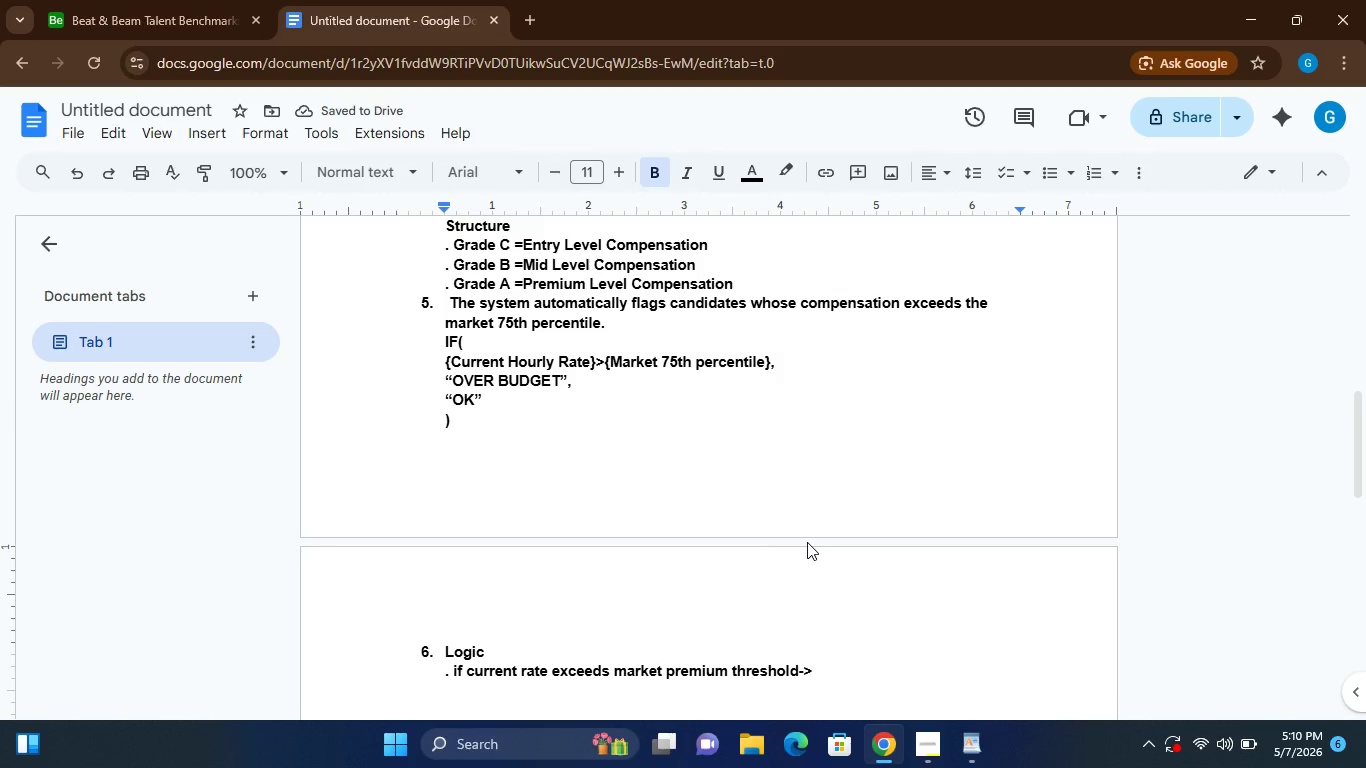 
type( over budget)
 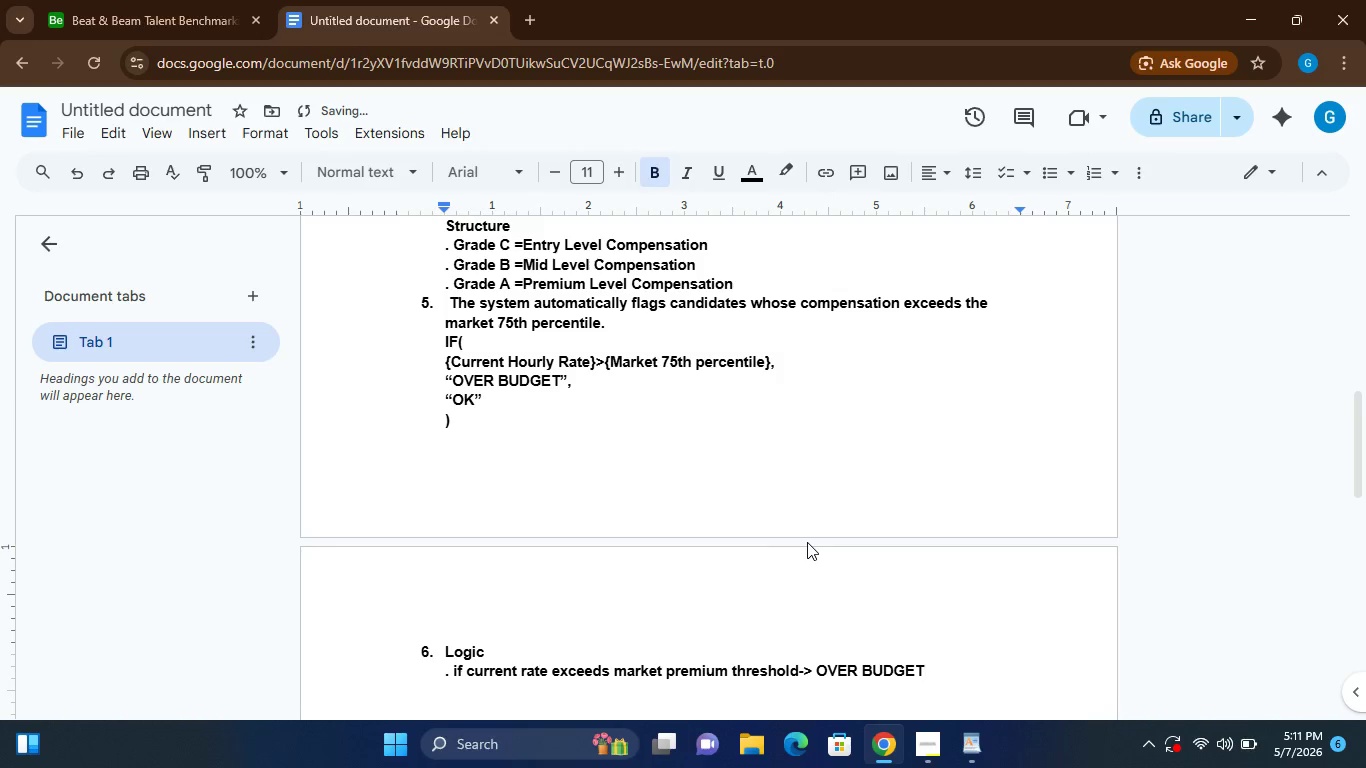 
hold_key(key=CapsLock, duration=0.31)
 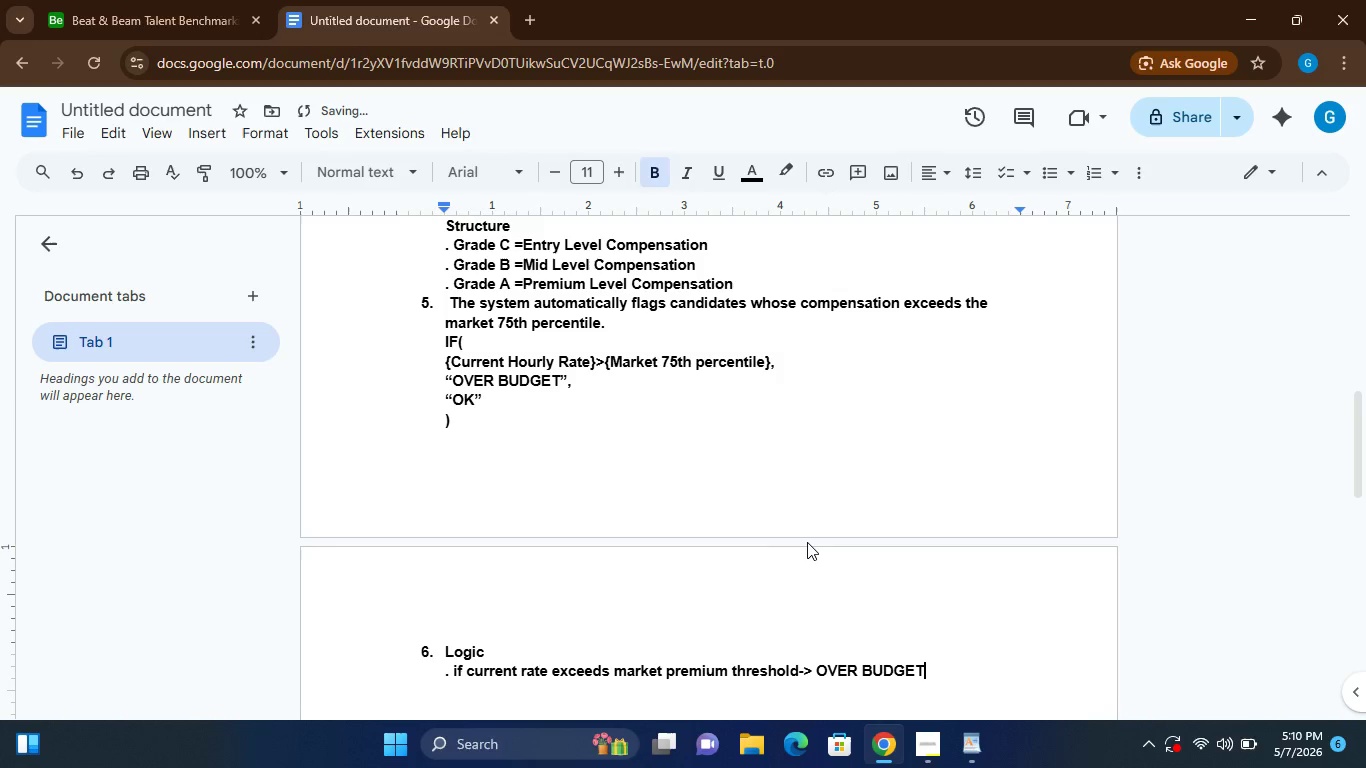 
wait(5.03)
 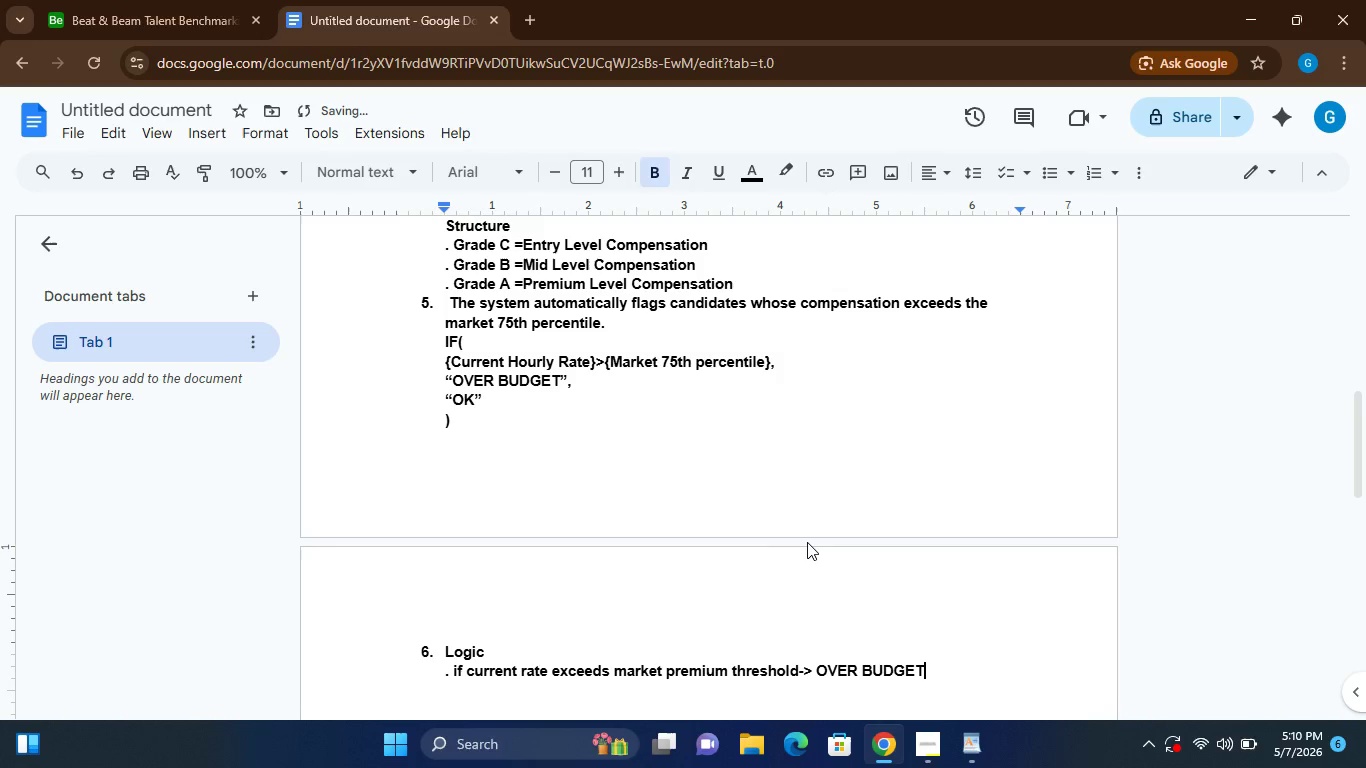 
key(Enter)
 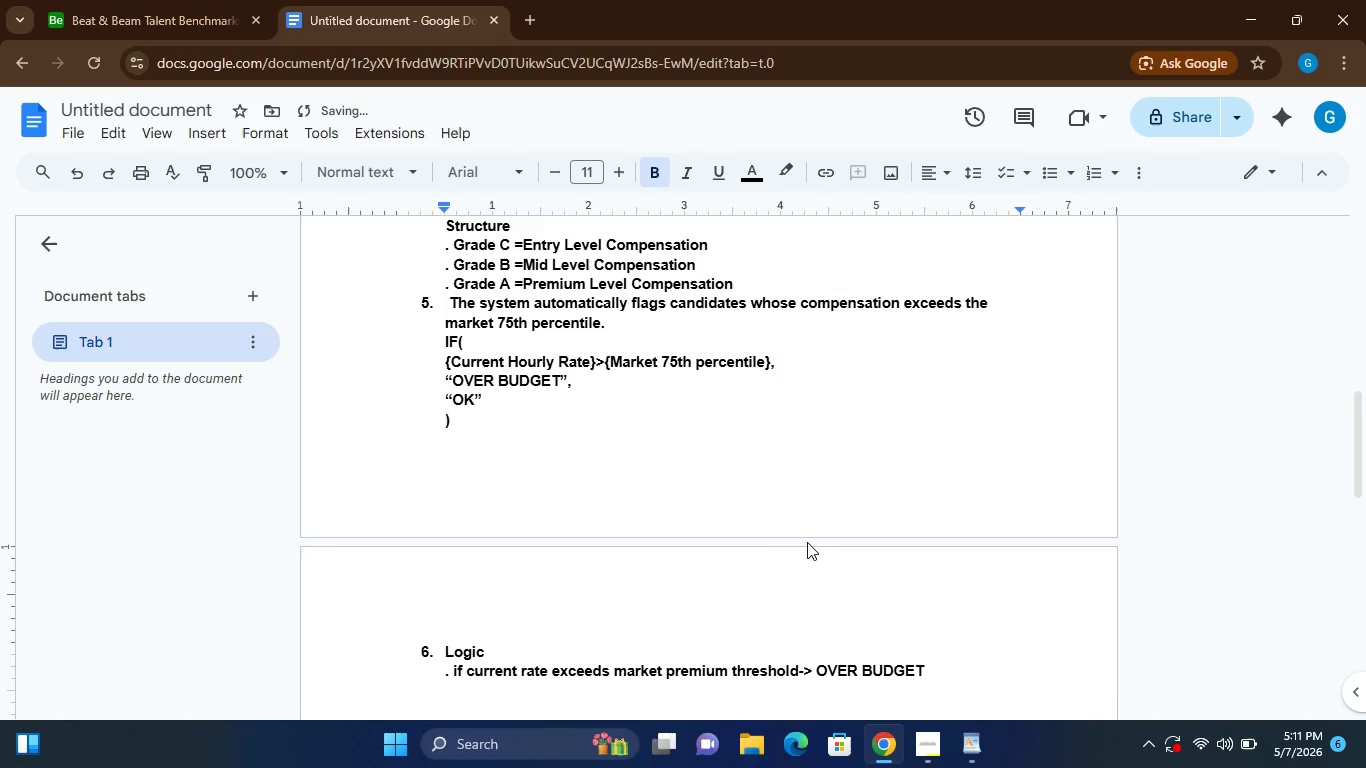 
type(. otherwise -> OK)
 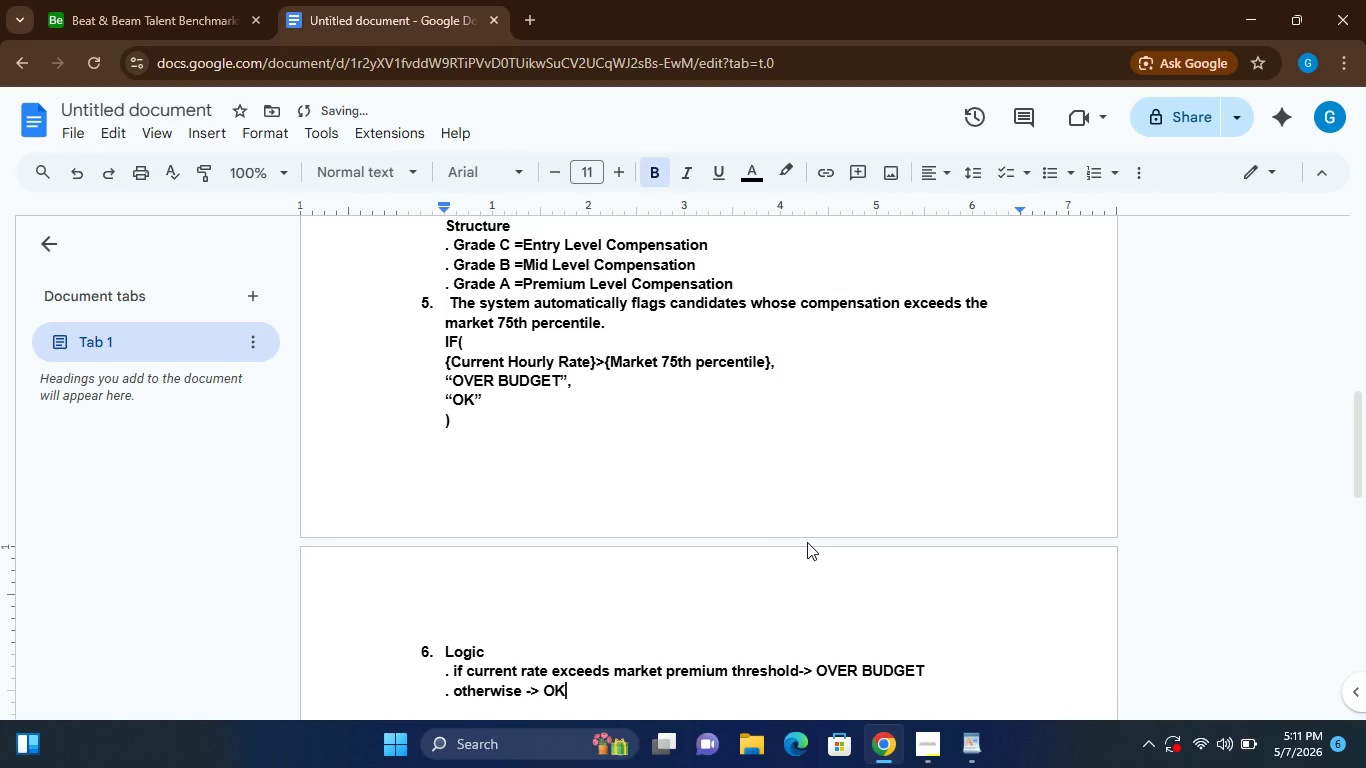 
key(CapsLock)
 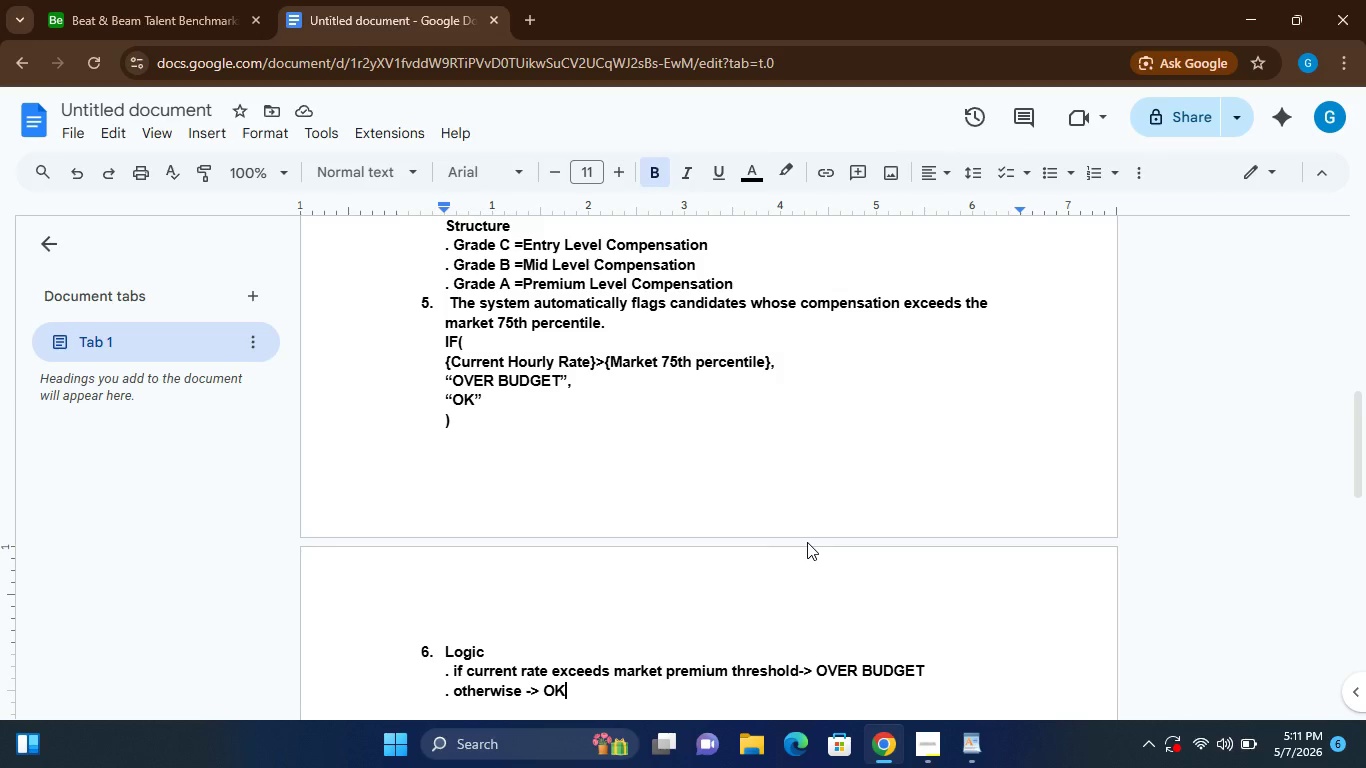 
wait(9.5)
 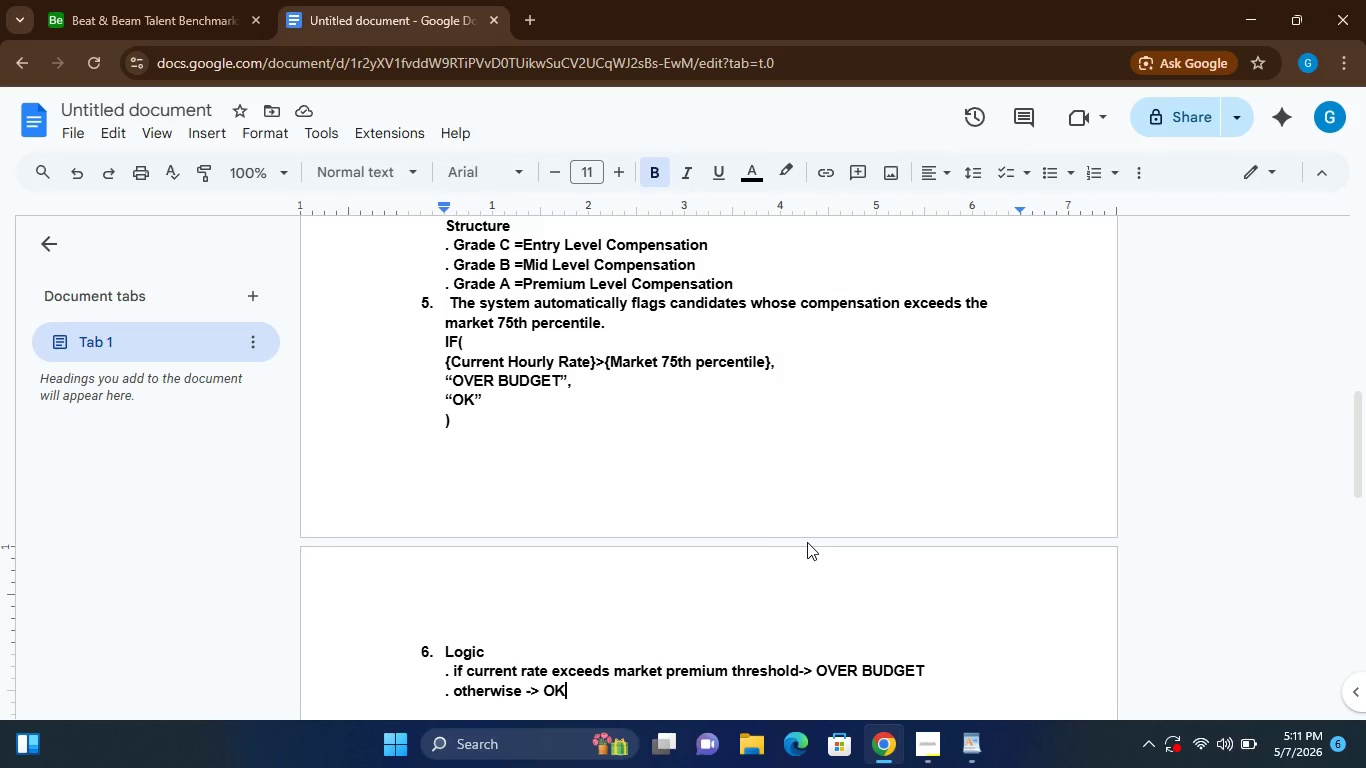 
key(Enter)
 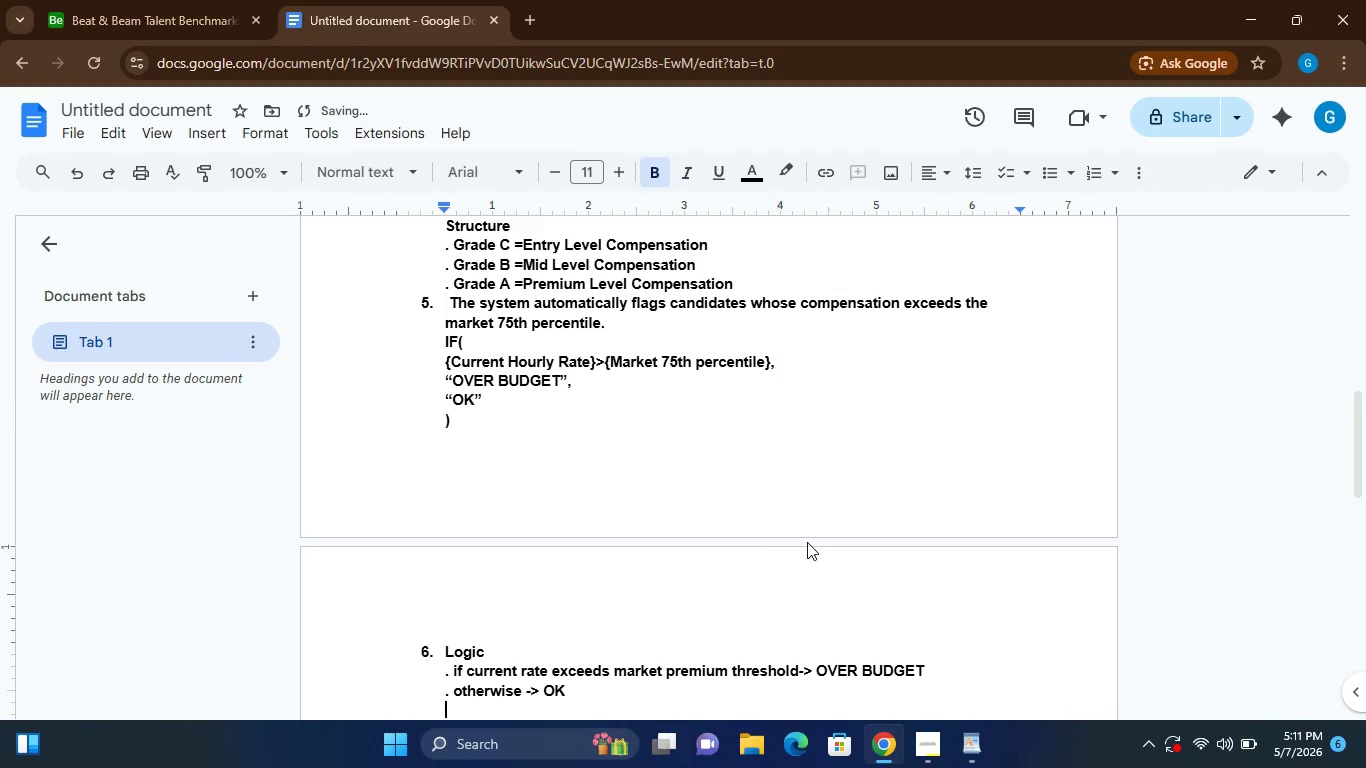 
type(7. Recruiting Pipeline Logic)
 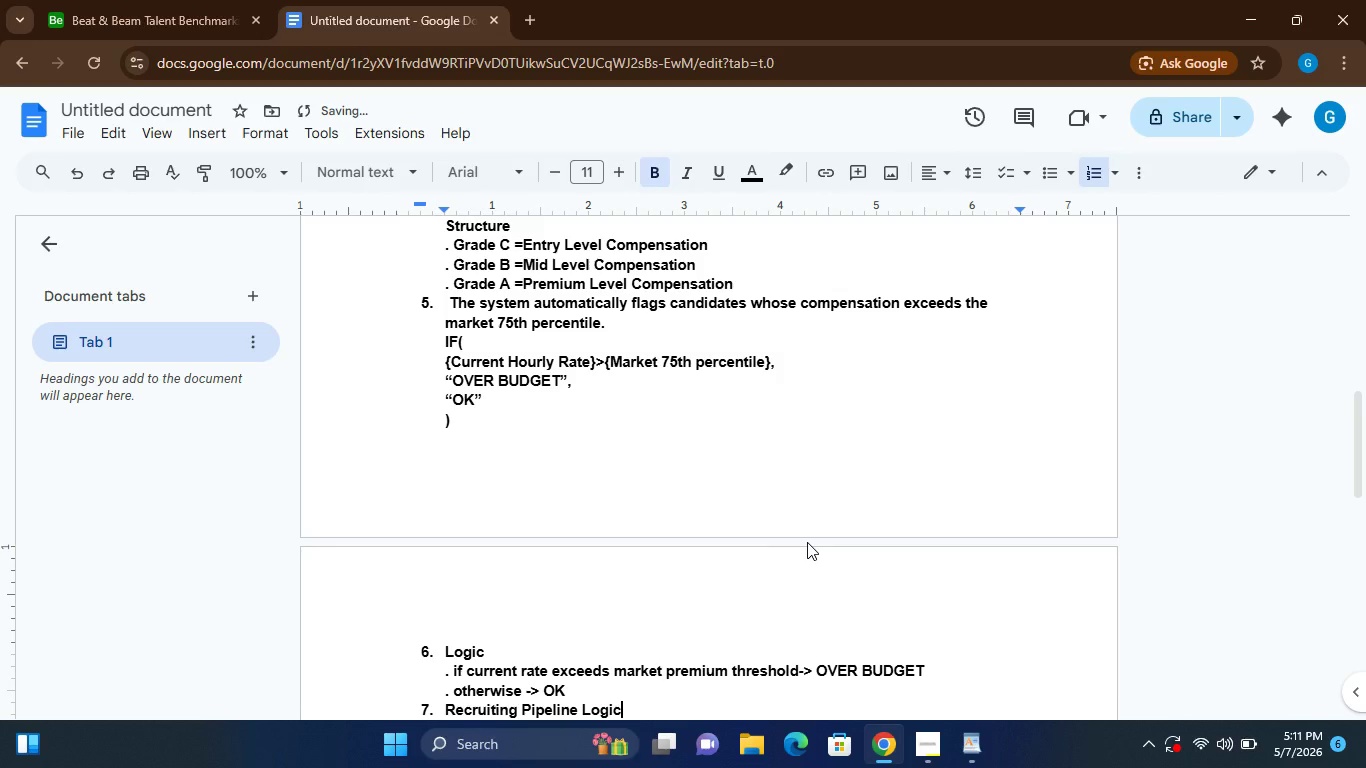 
key(Enter)
 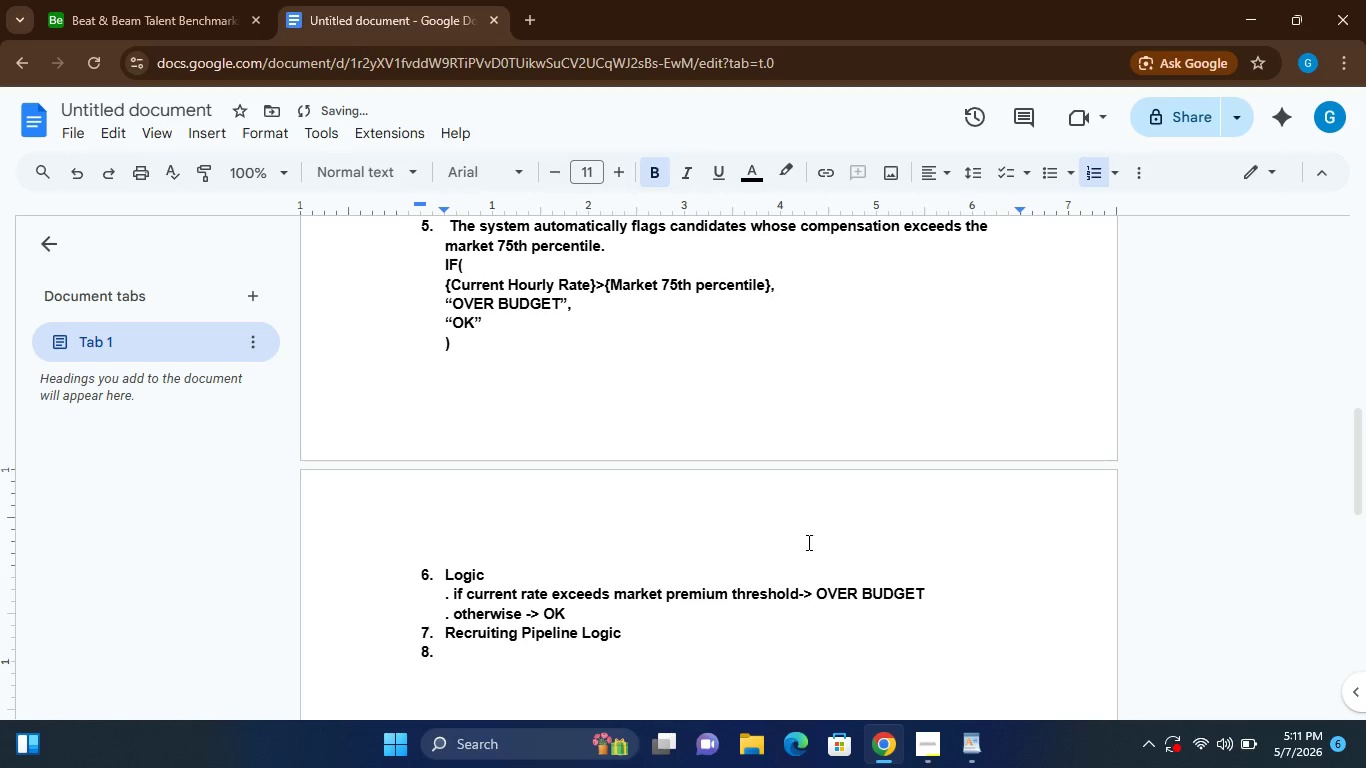 
type(Candidate)
 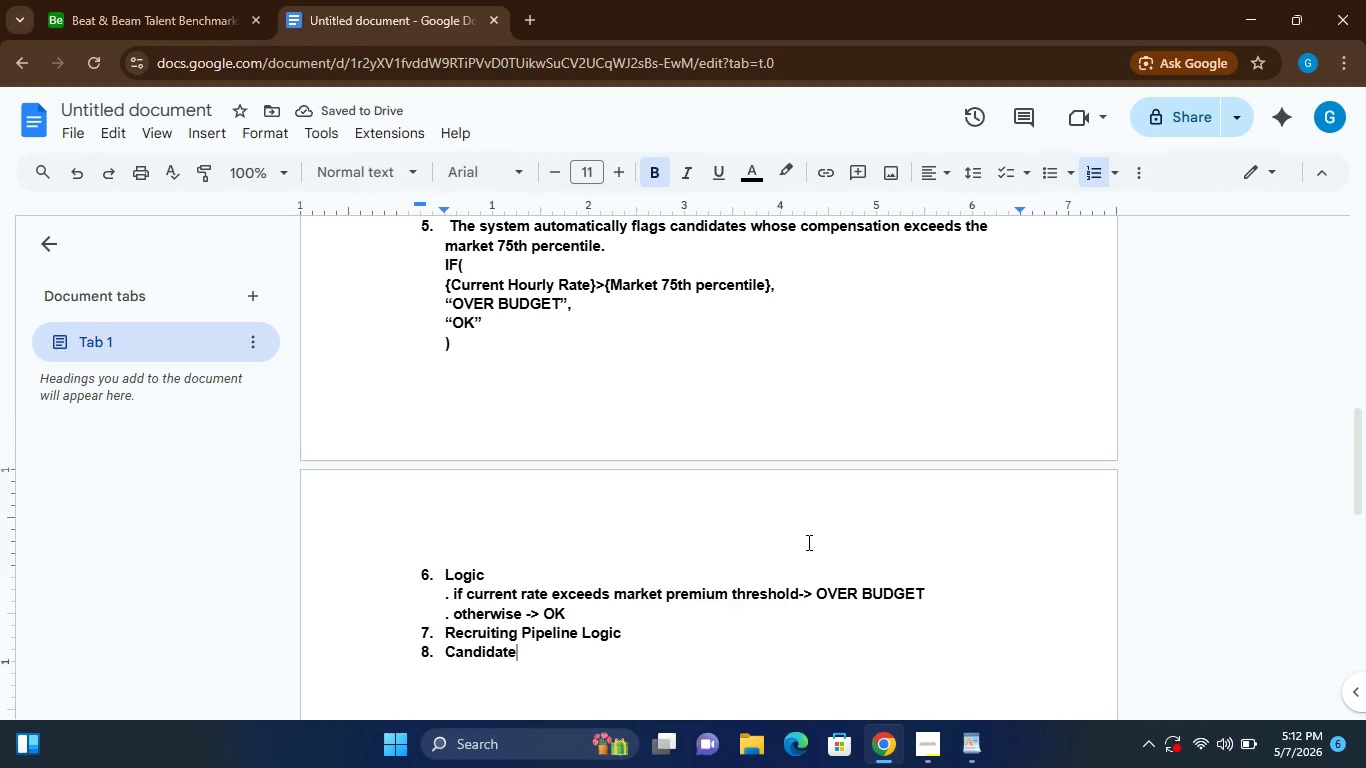 
wait(5.22)
 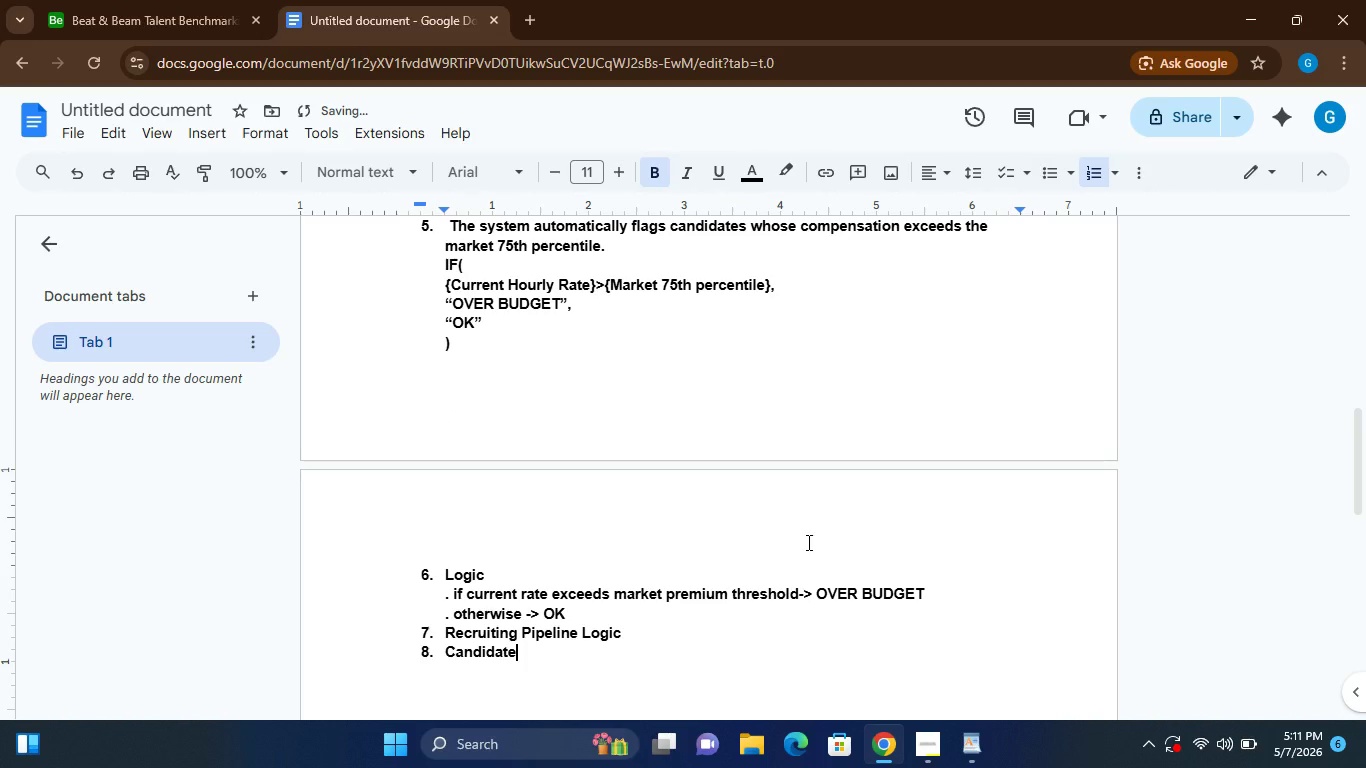 
key(ArrowLeft)
 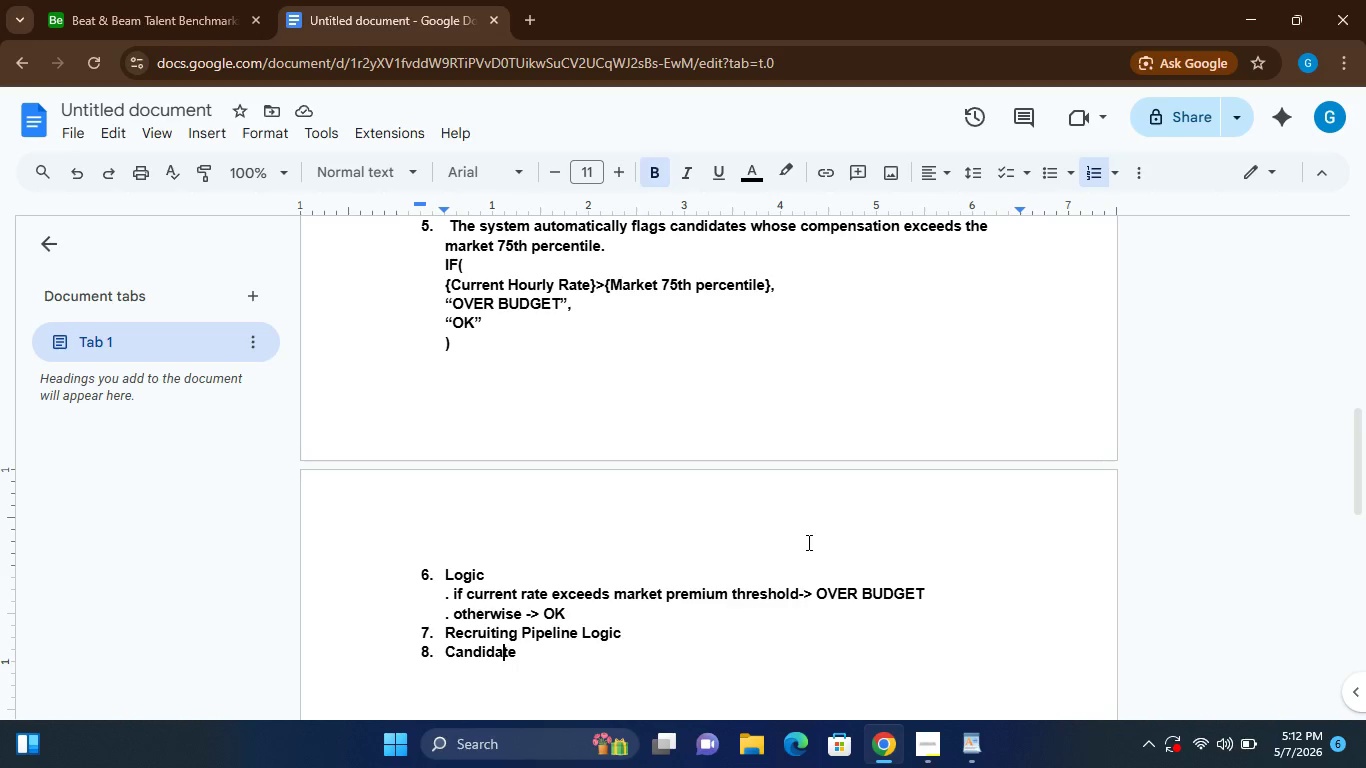 
key(ArrowLeft)
 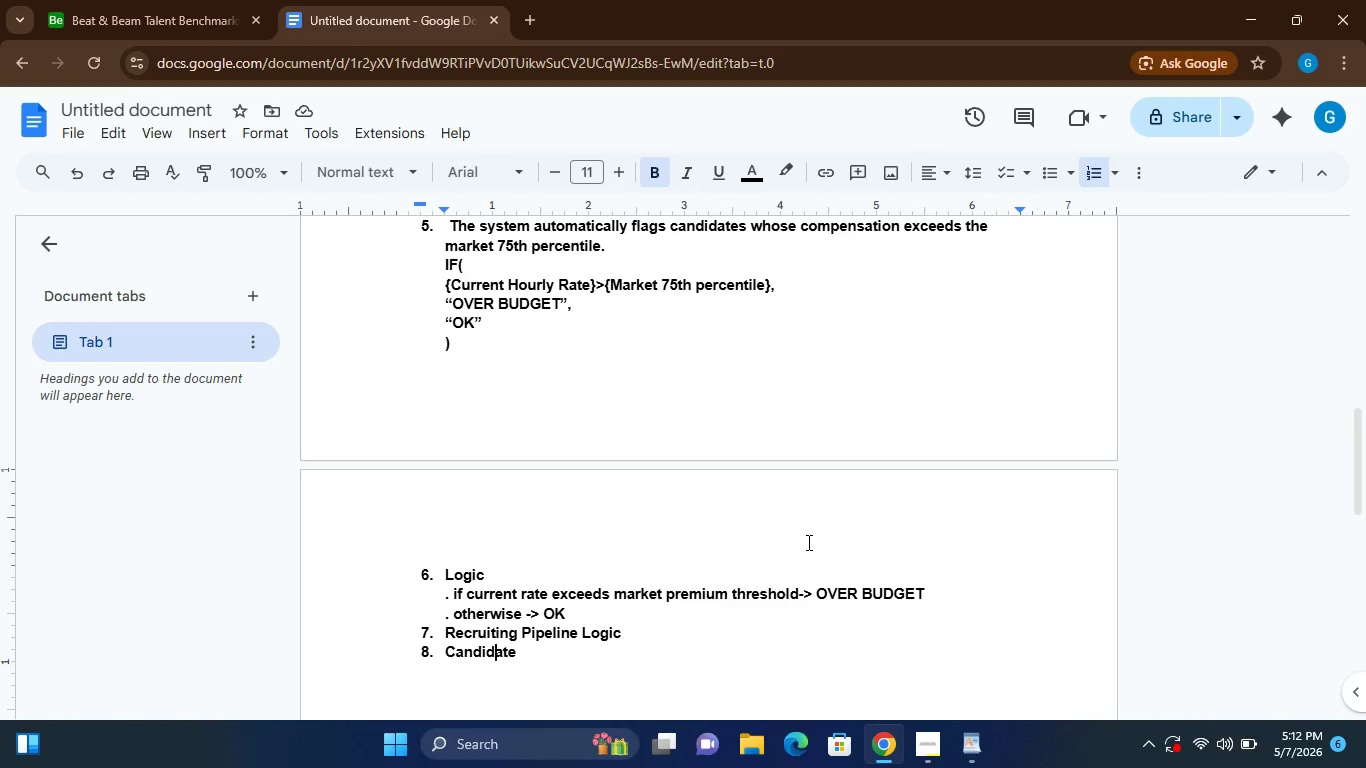 
key(ArrowLeft)
 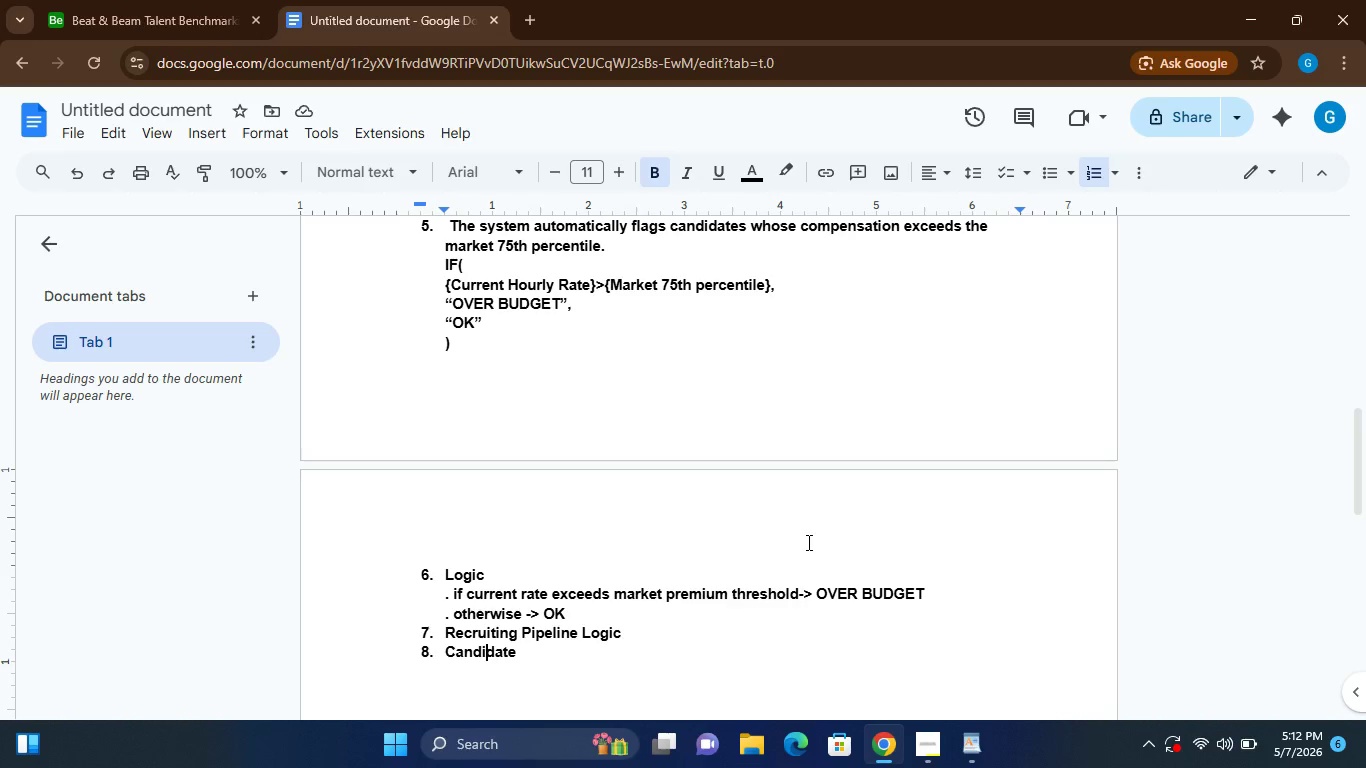 
key(ArrowLeft)
 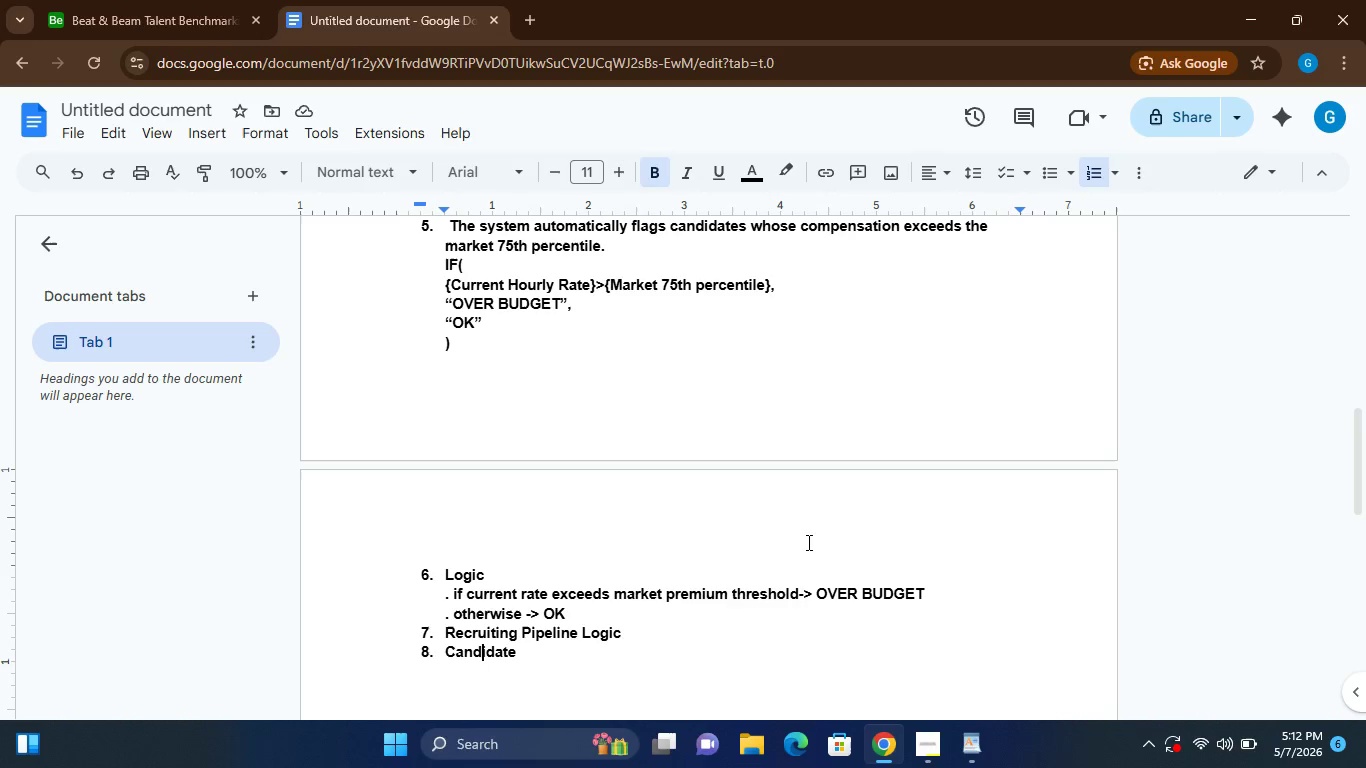 
key(ArrowLeft)
 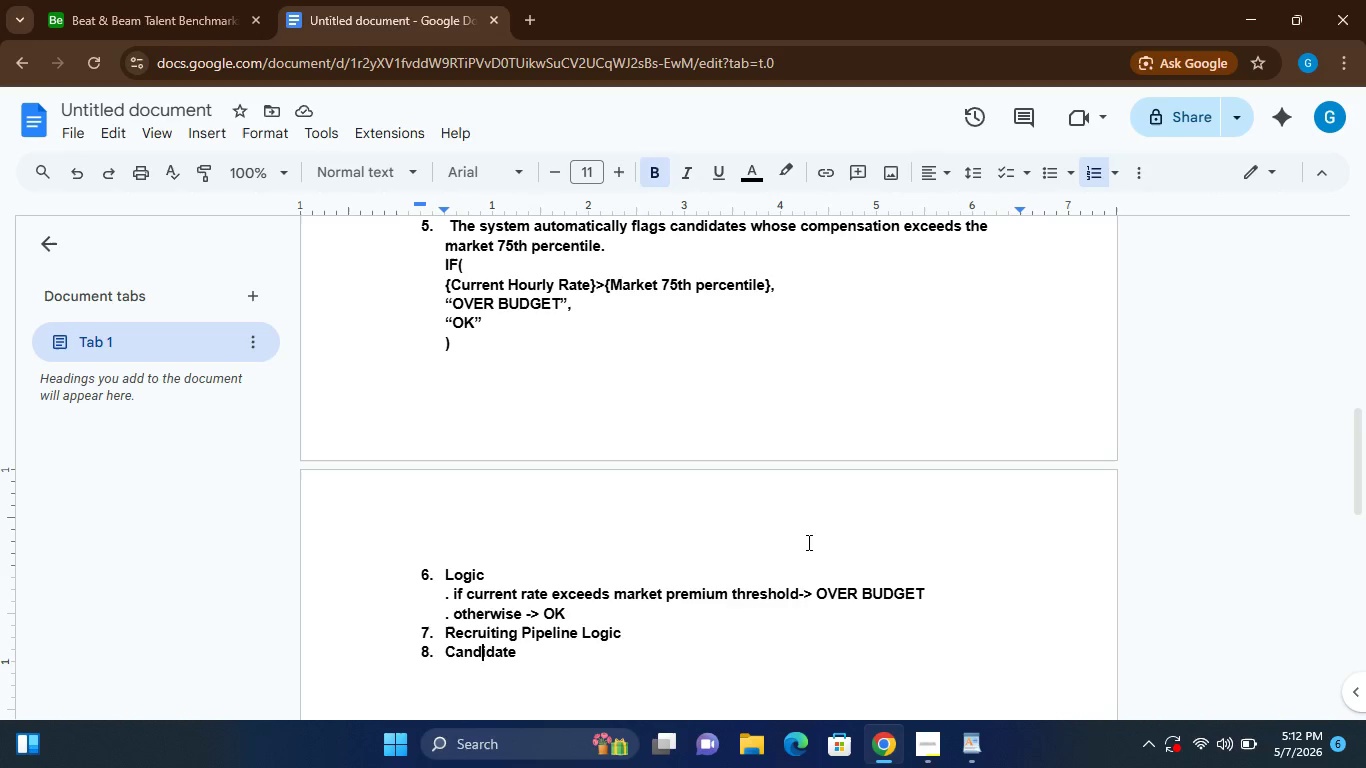 
key(ArrowLeft)
 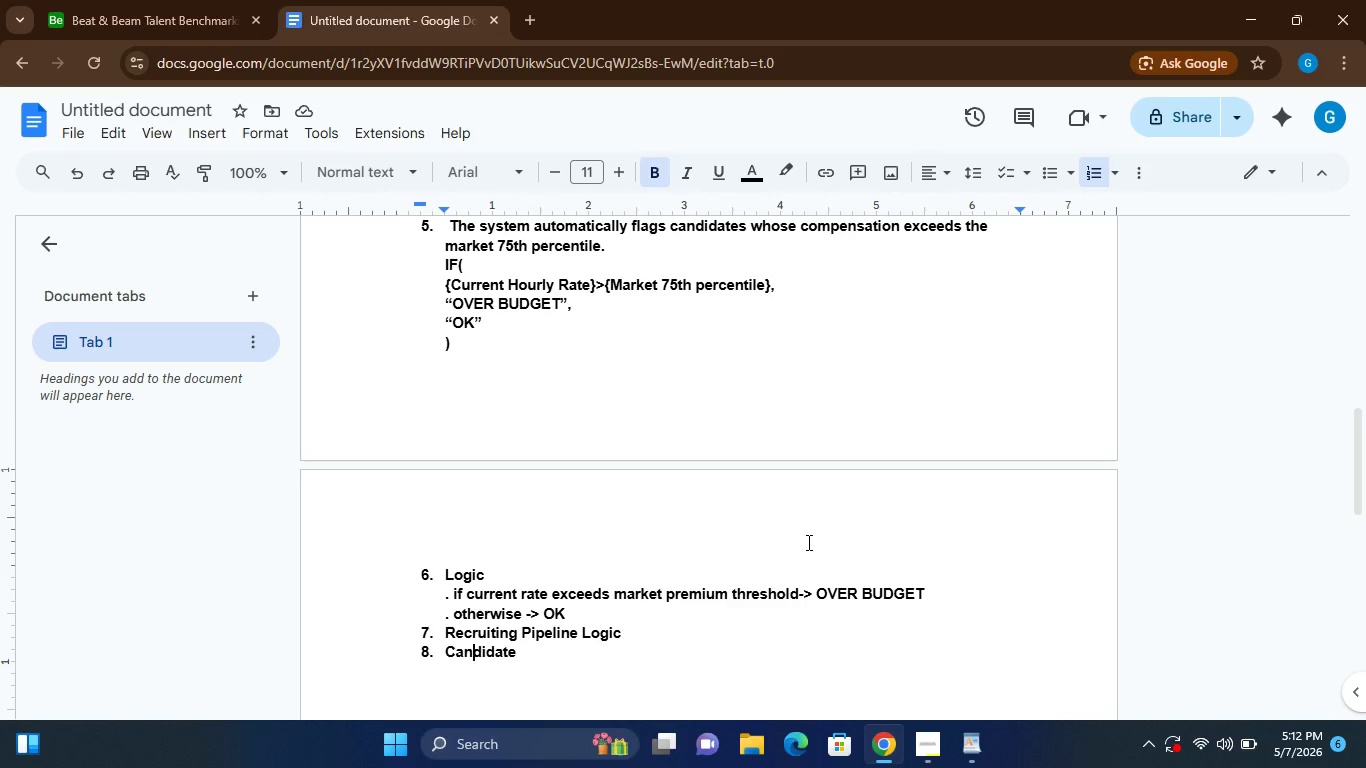 
key(ArrowLeft)
 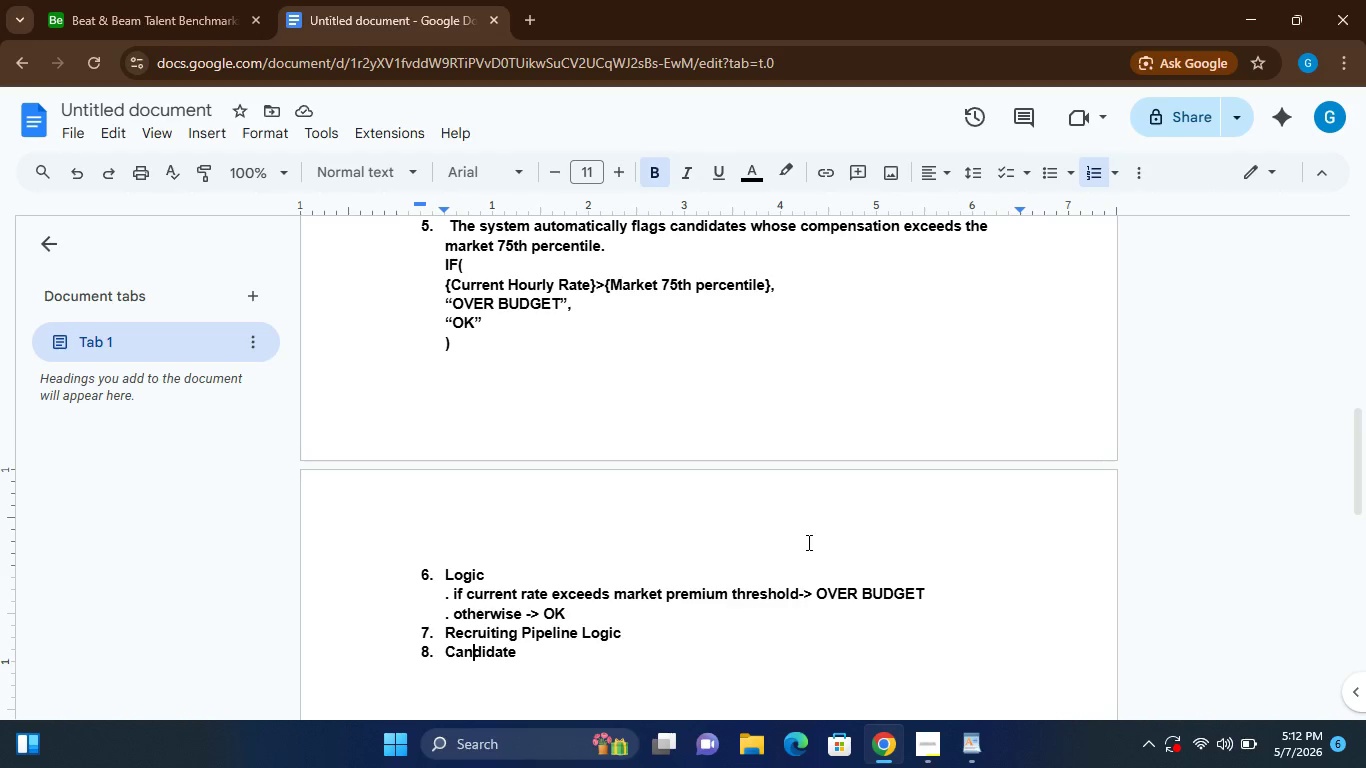 
key(ArrowLeft)
 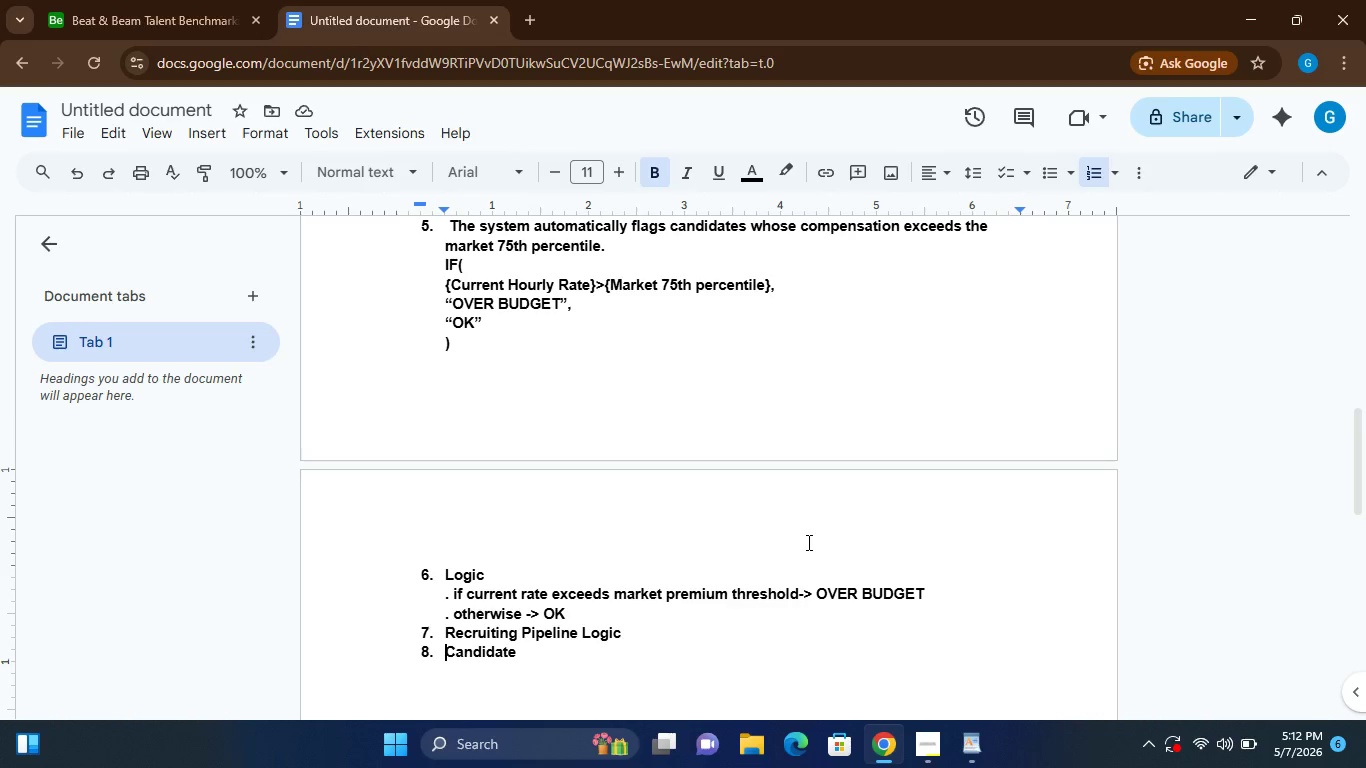 
key(ArrowLeft)
 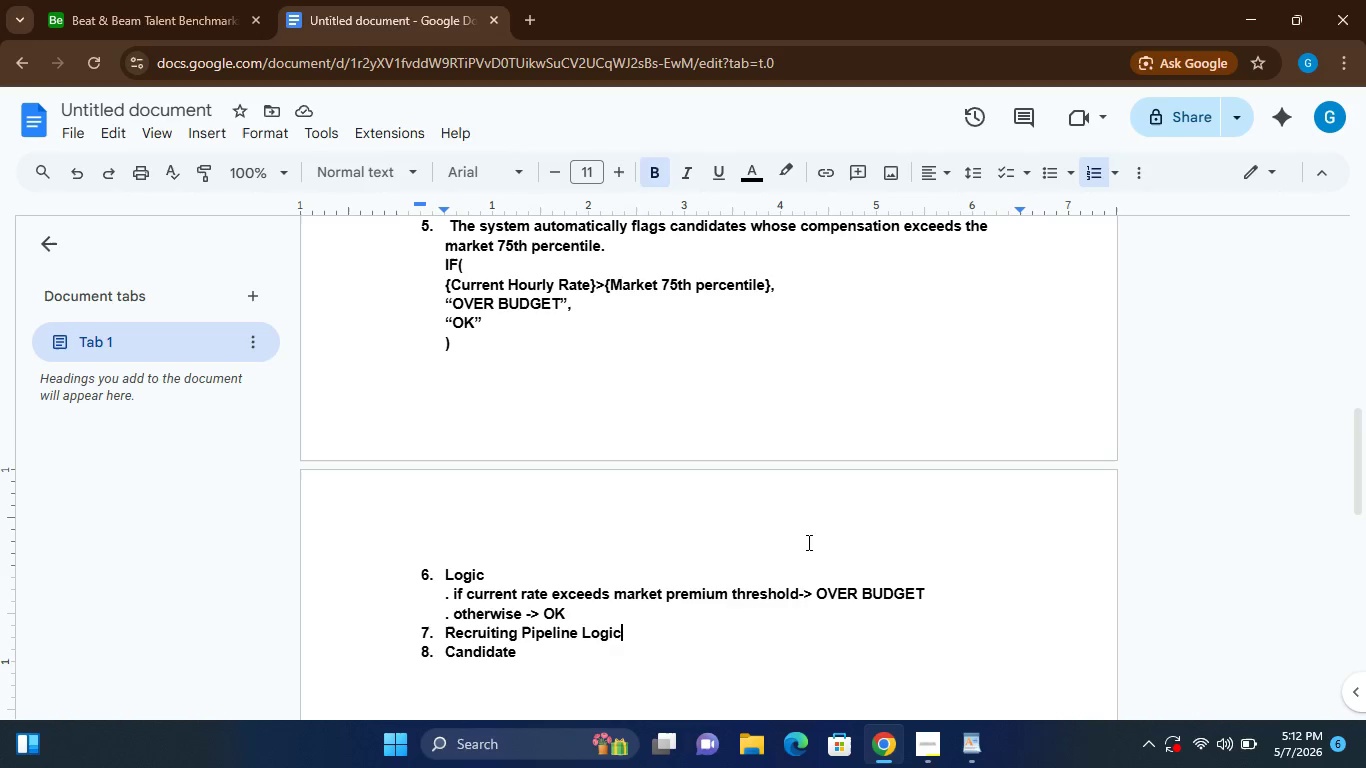 
key(ArrowLeft)
 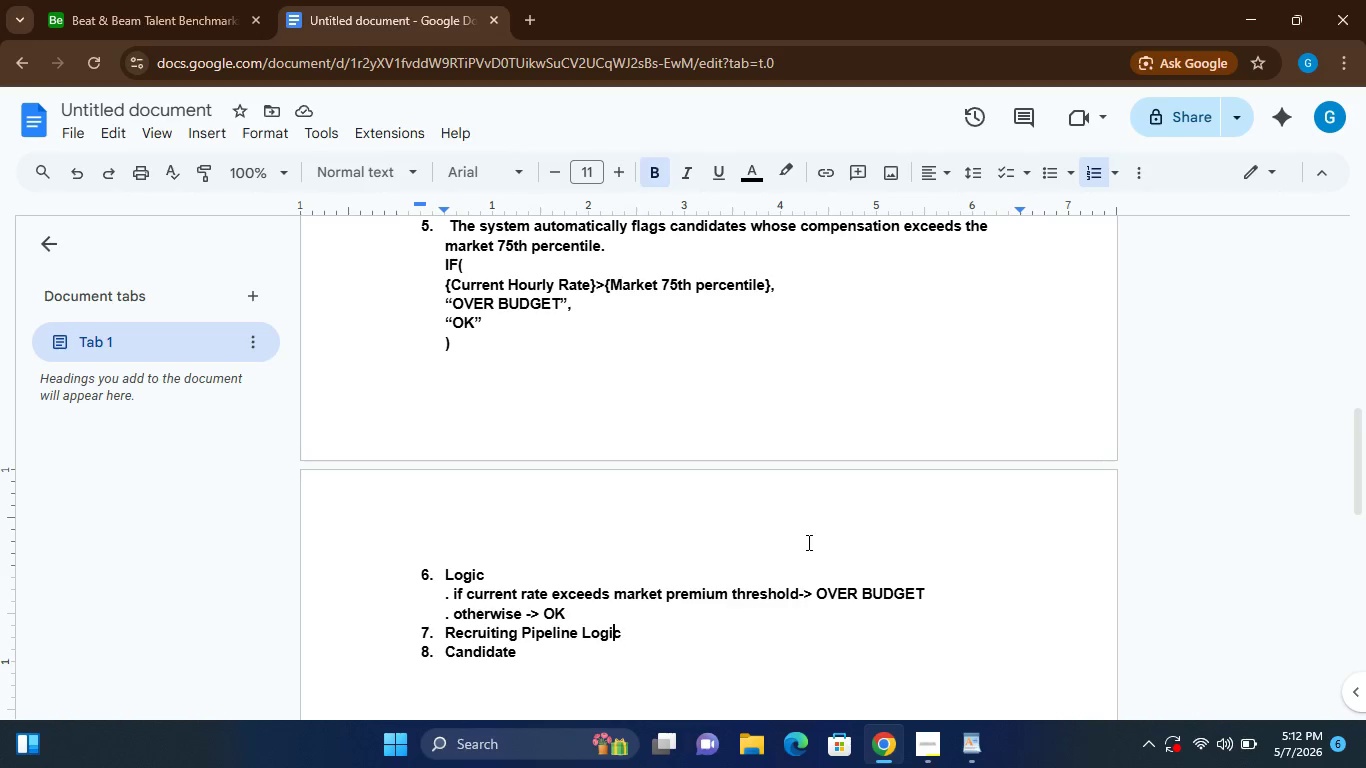 
key(ArrowLeft)
 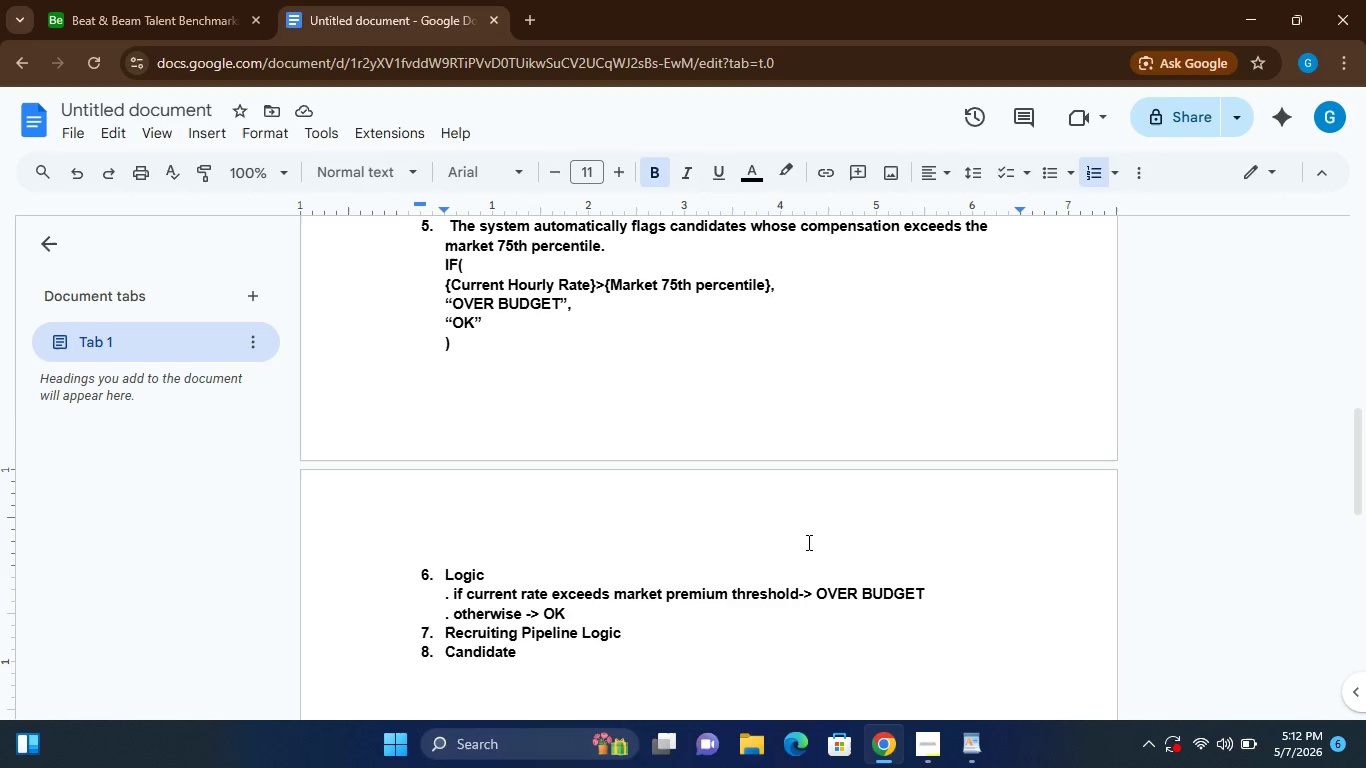 
key(ArrowDown)
 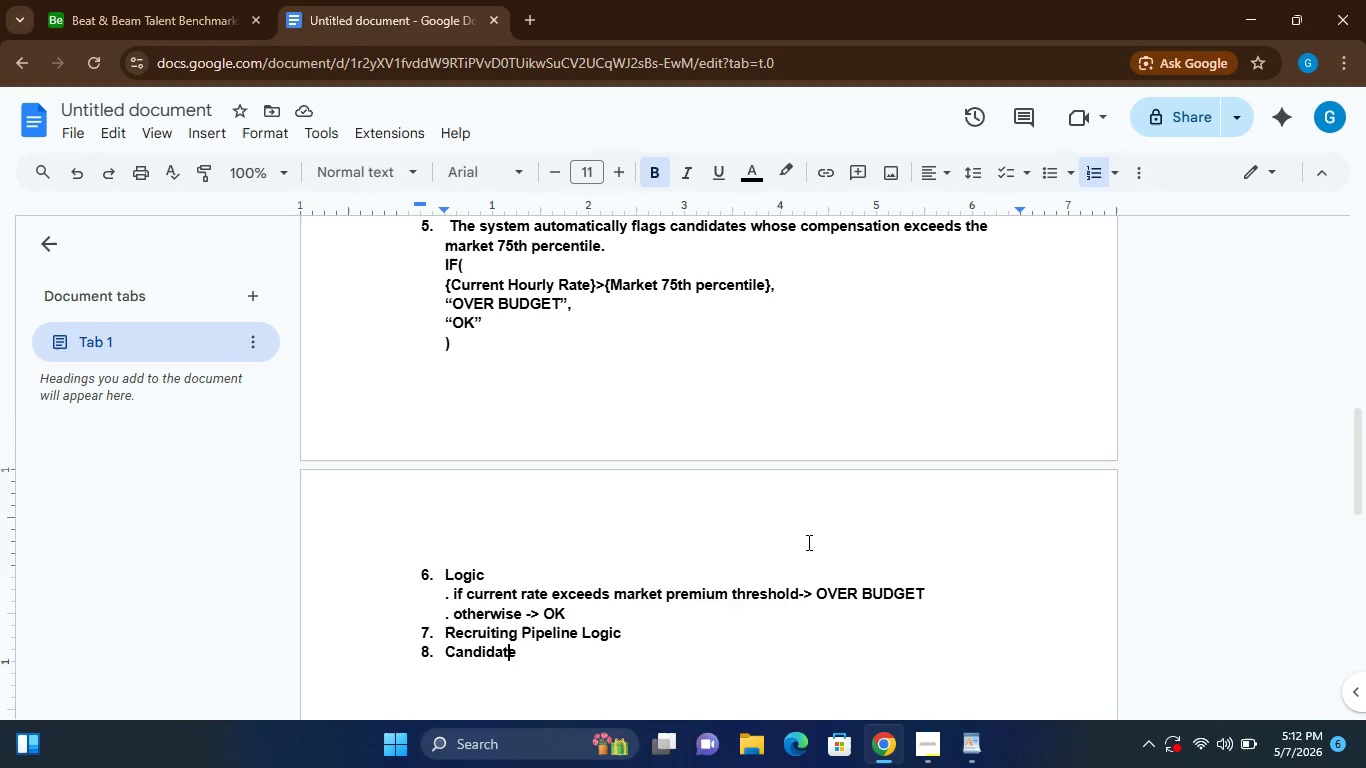 
key(ArrowLeft)
 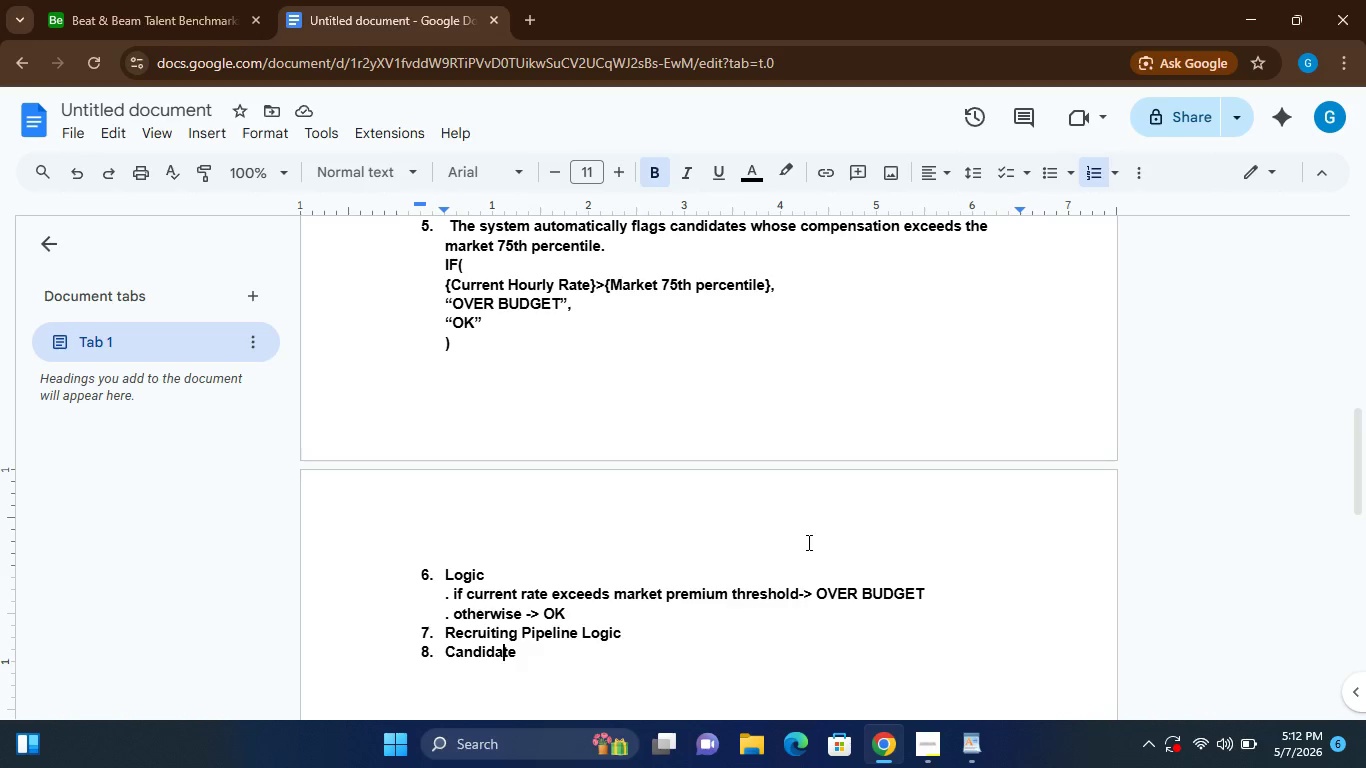 
key(ArrowLeft)
 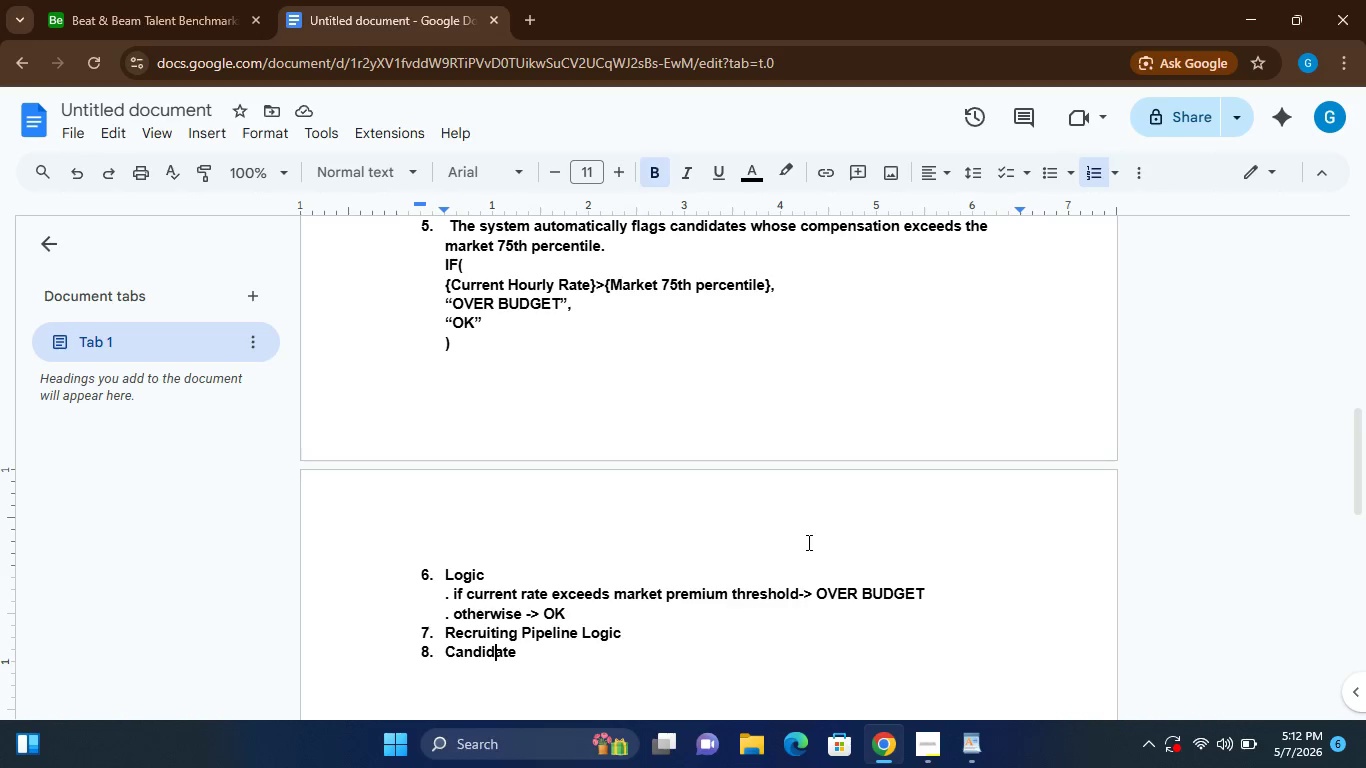 
key(ArrowLeft)
 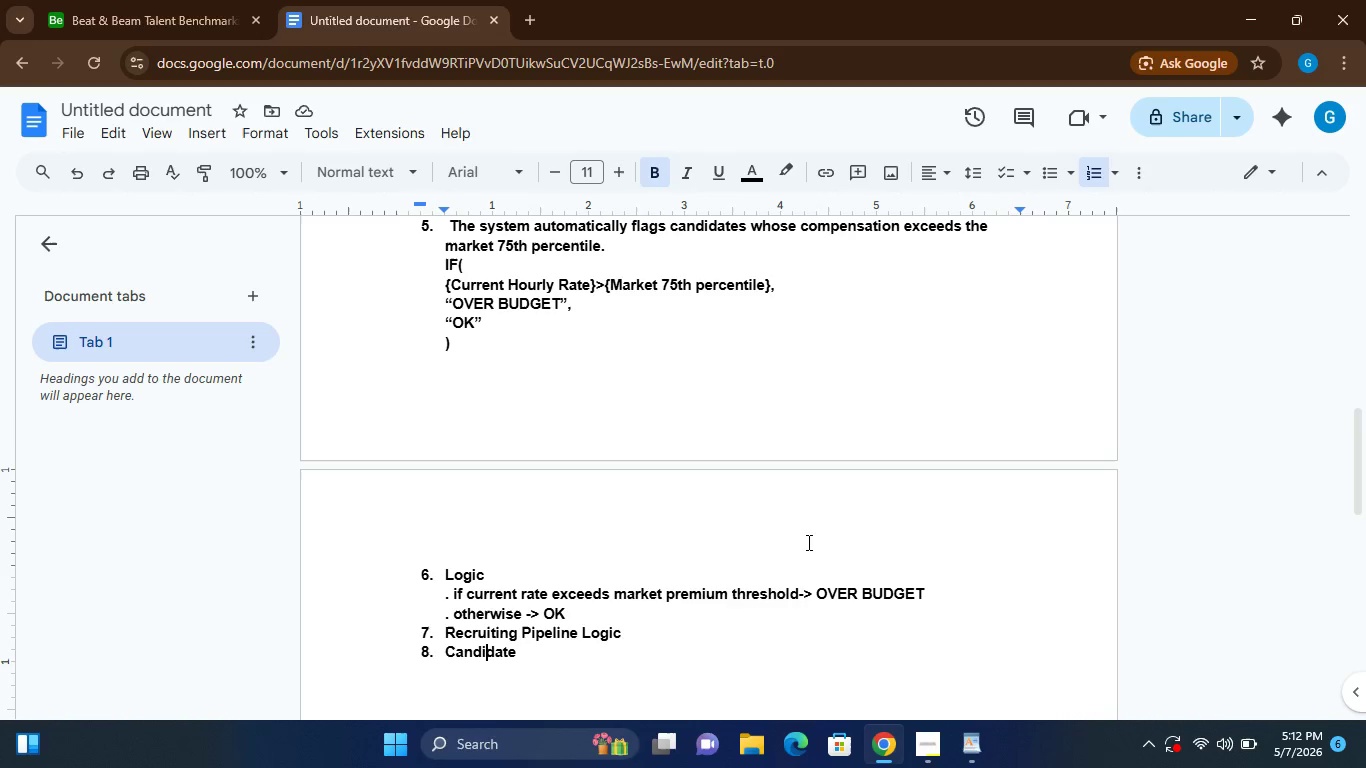 
key(ArrowLeft)
 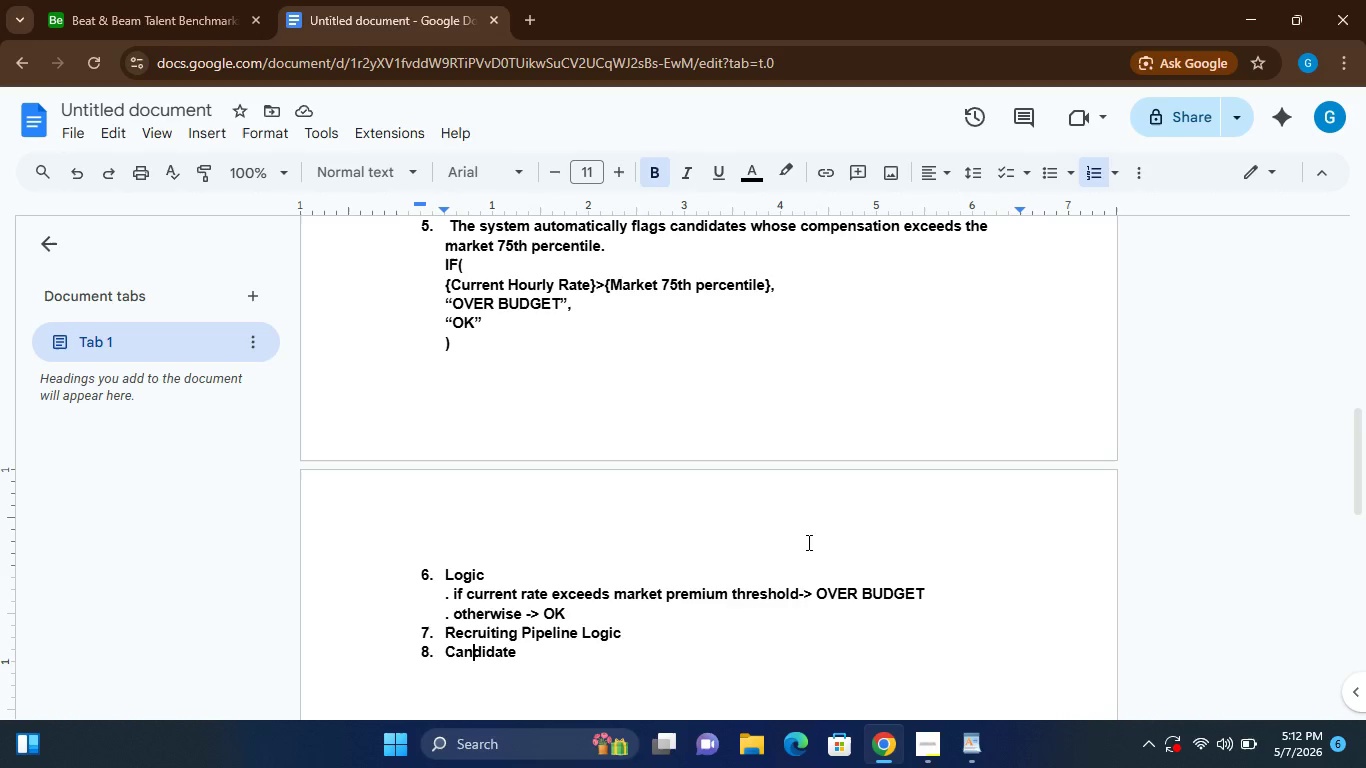 
key(ArrowLeft)
 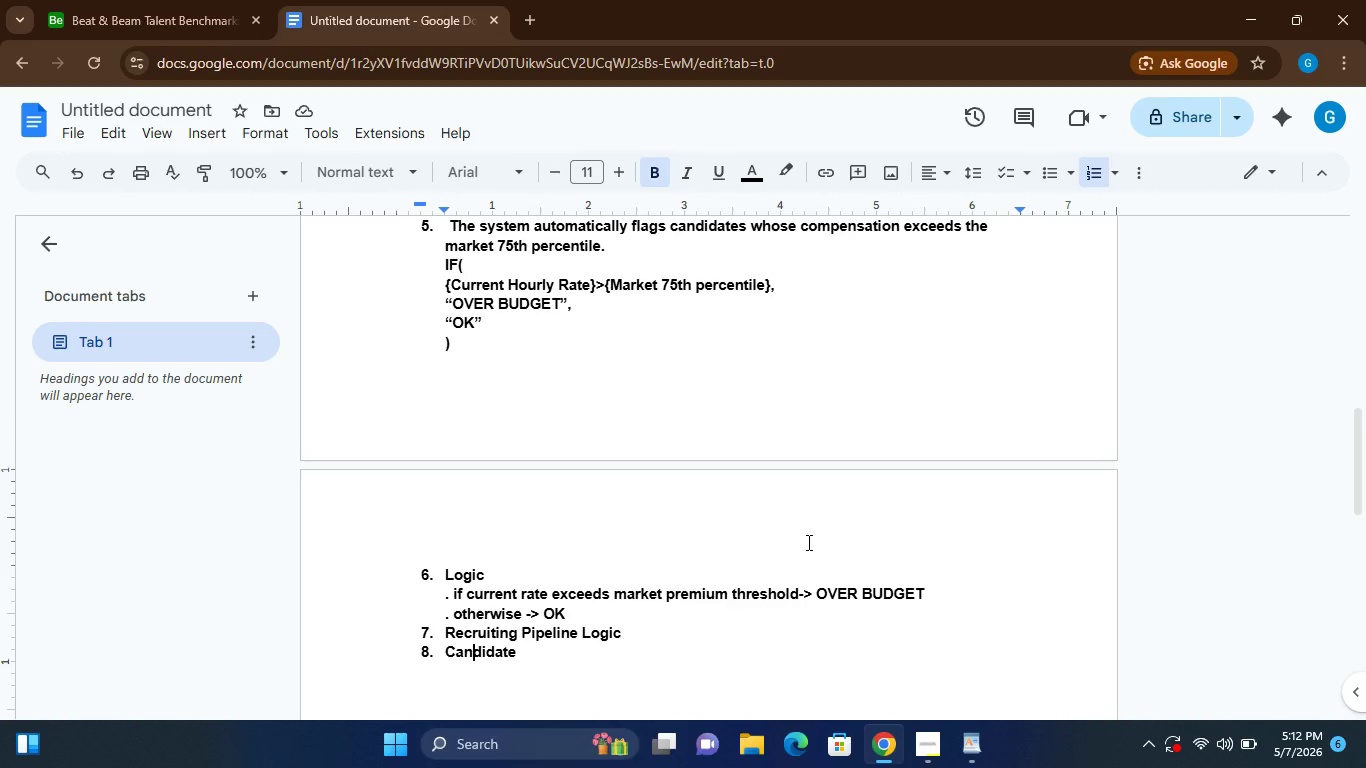 
key(ArrowLeft)
 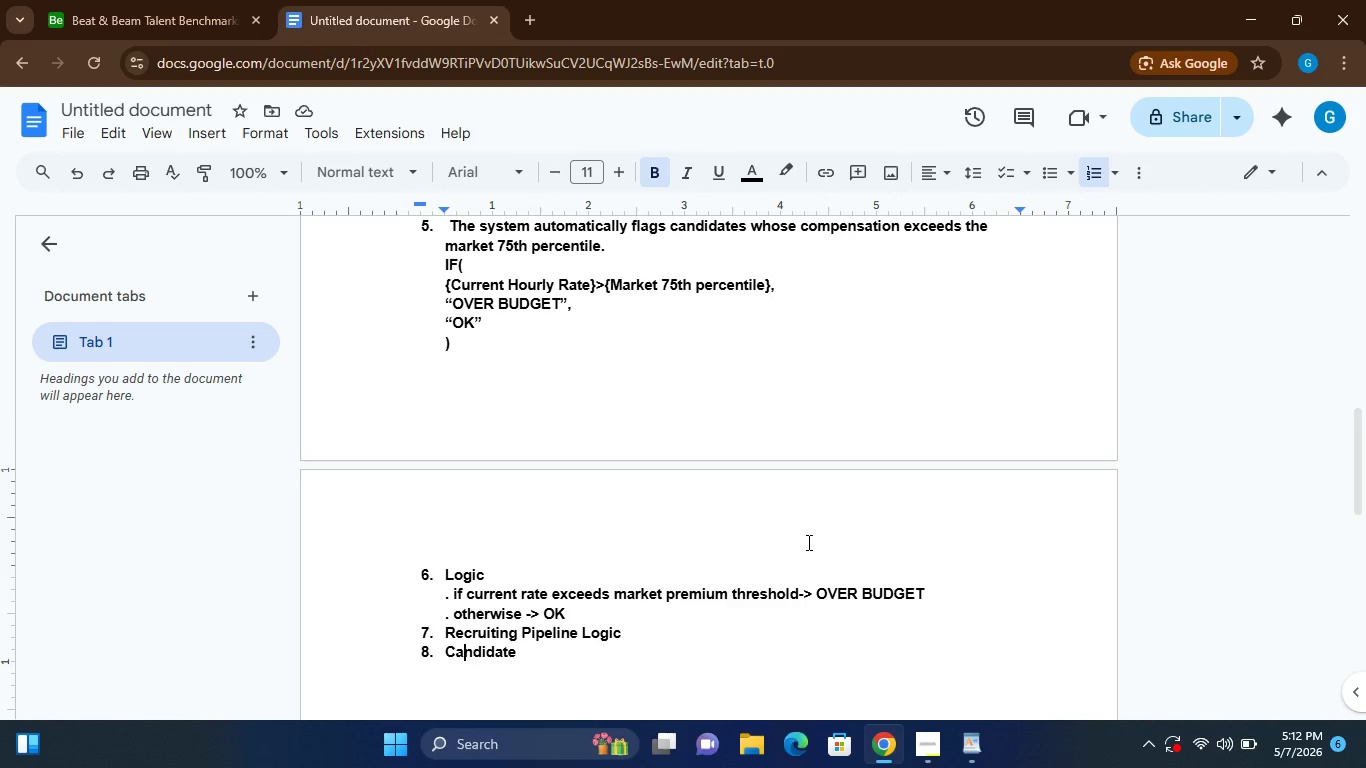 
key(ArrowLeft)
 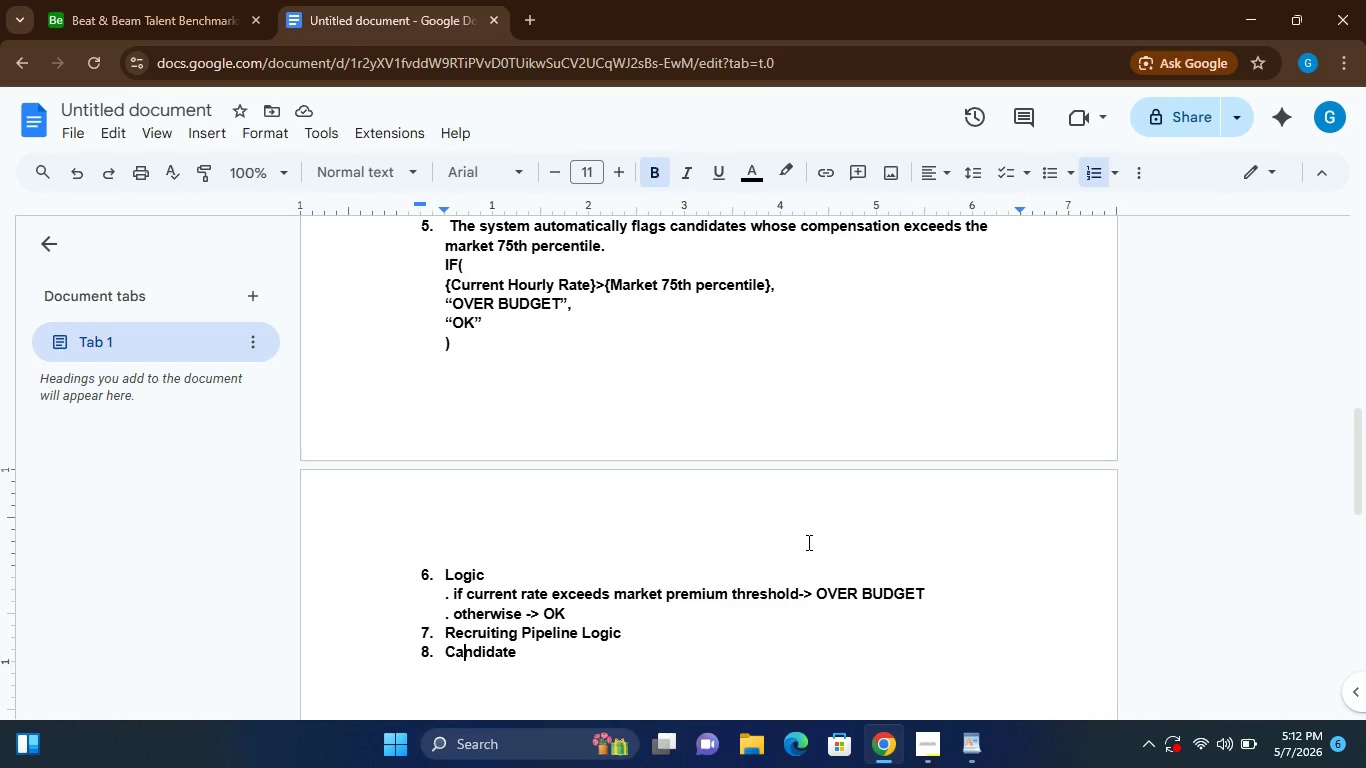 
key(ArrowLeft)
 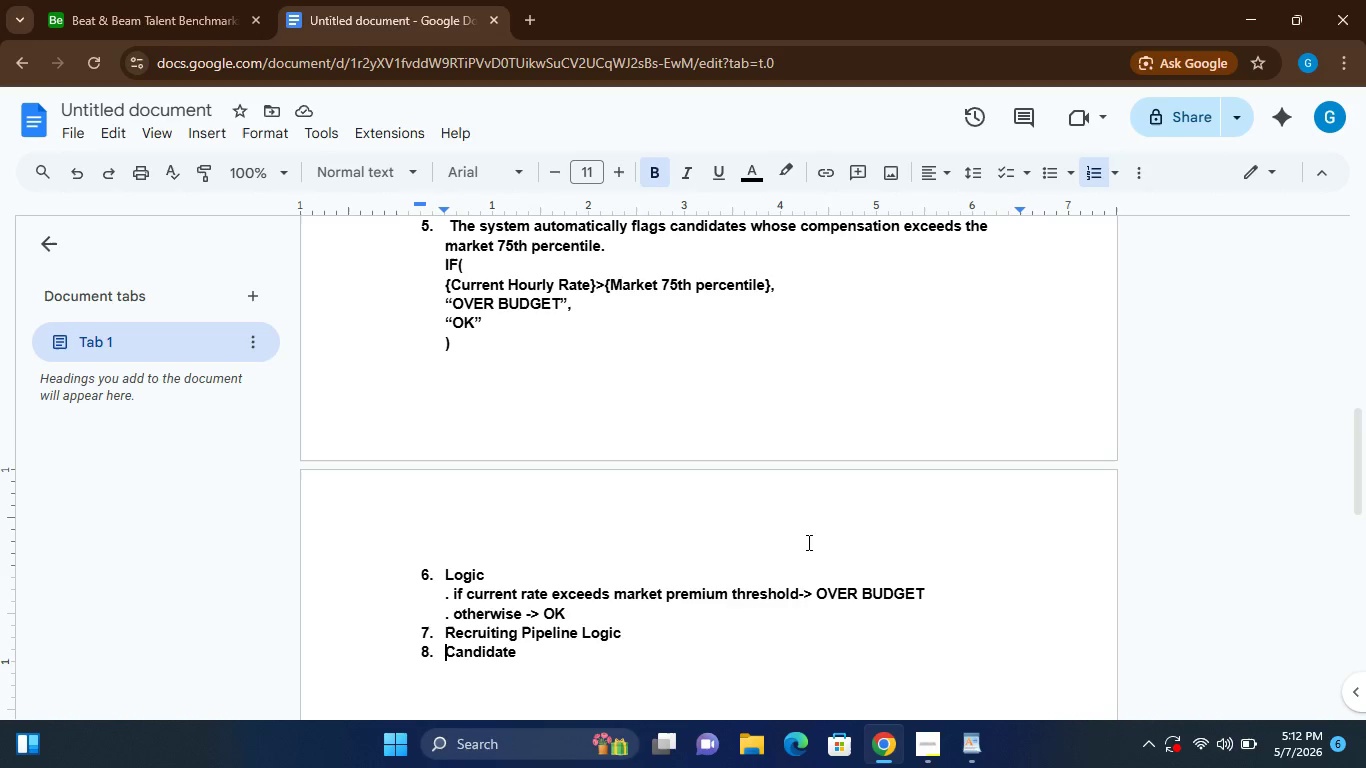 
key(ArrowLeft)
 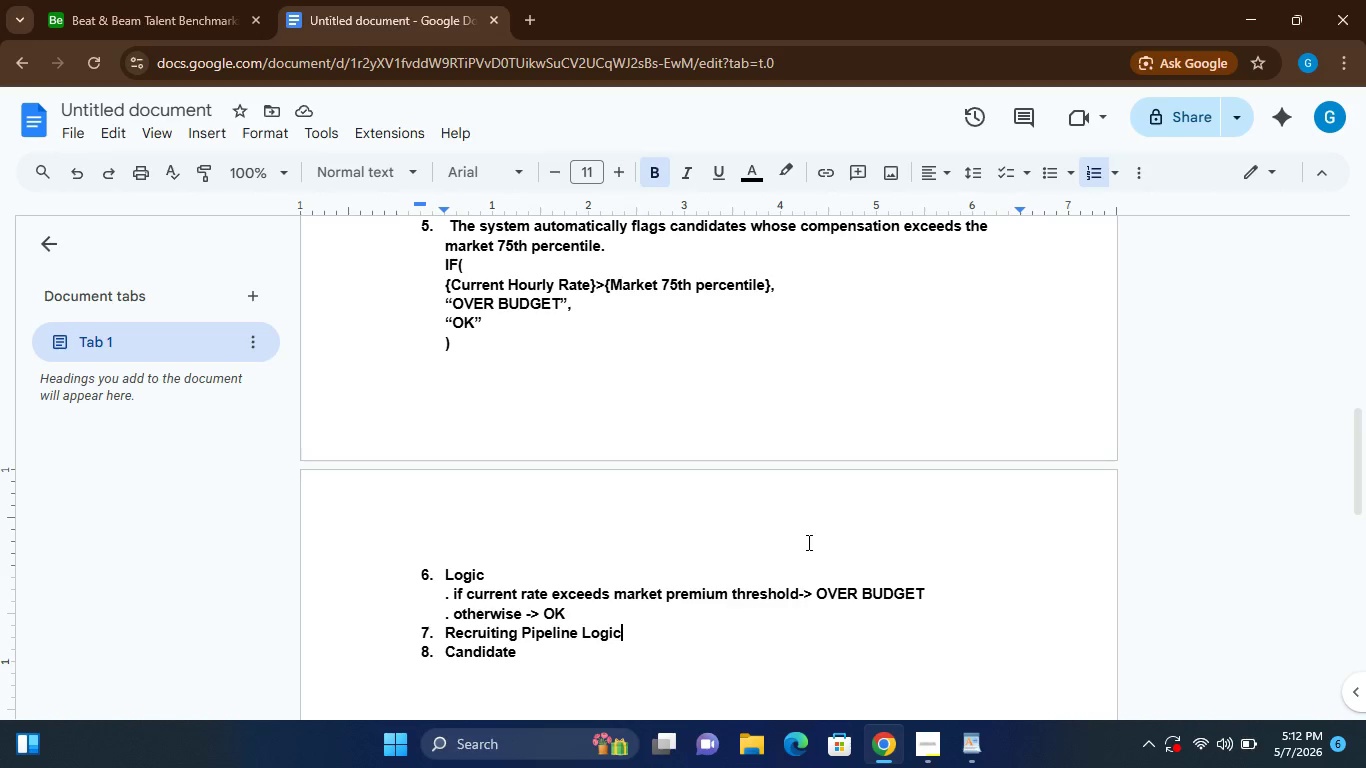 
key(ArrowLeft)
 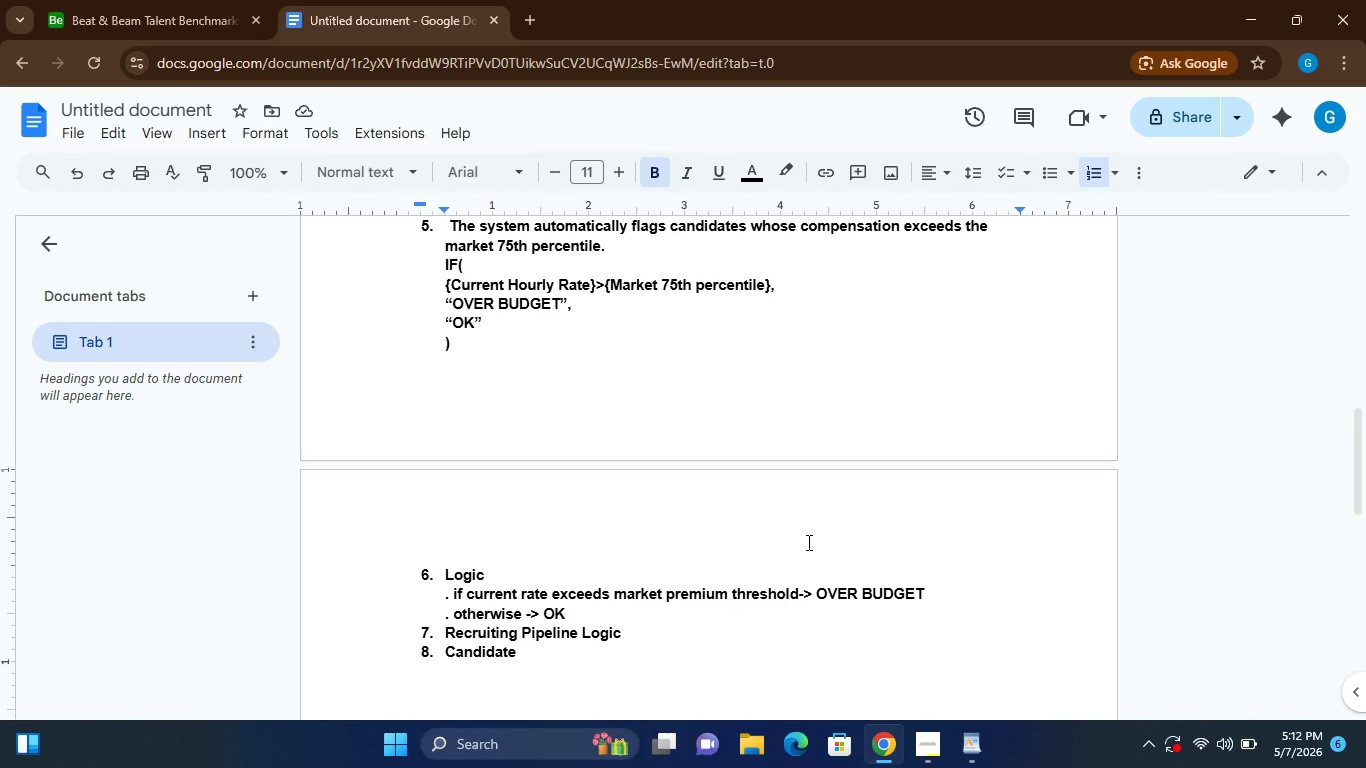 
key(ArrowRight)
 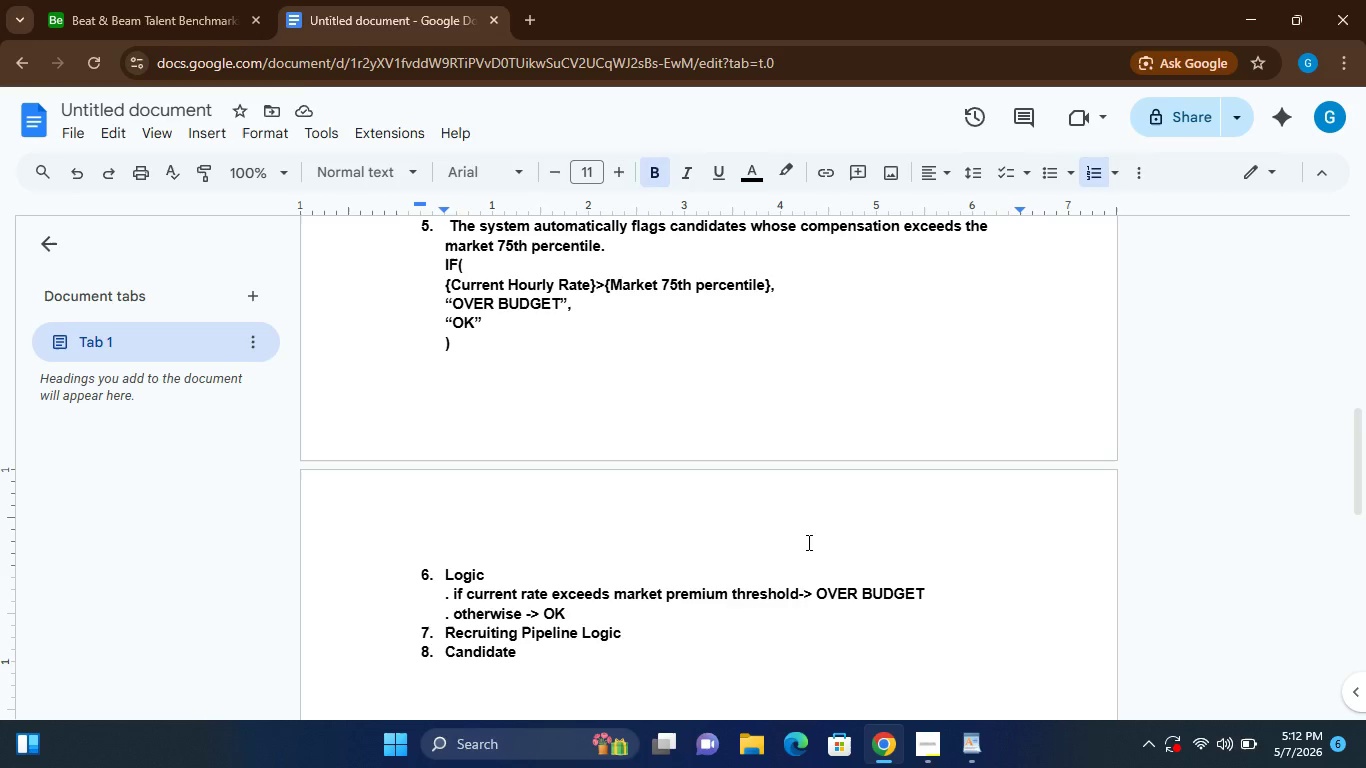 
key(Backspace)
 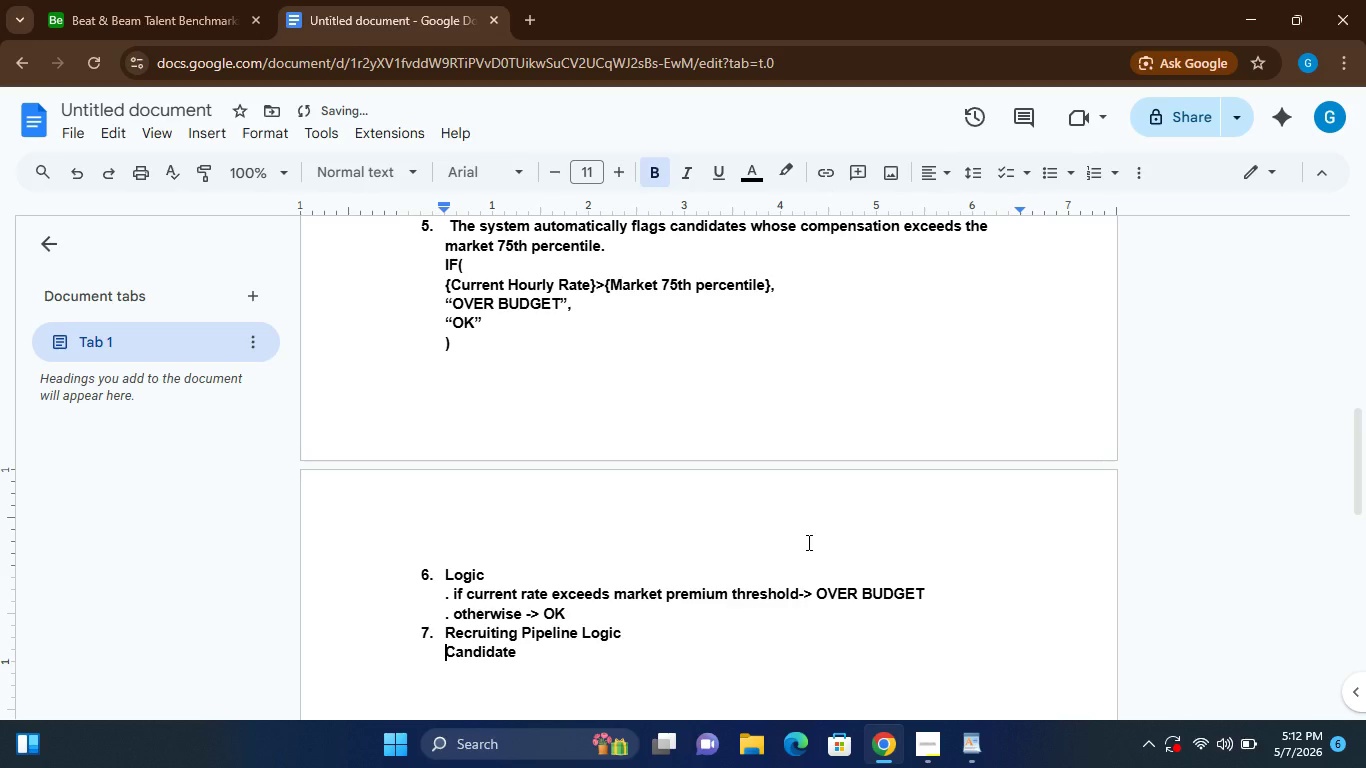 
key(ArrowRight)
 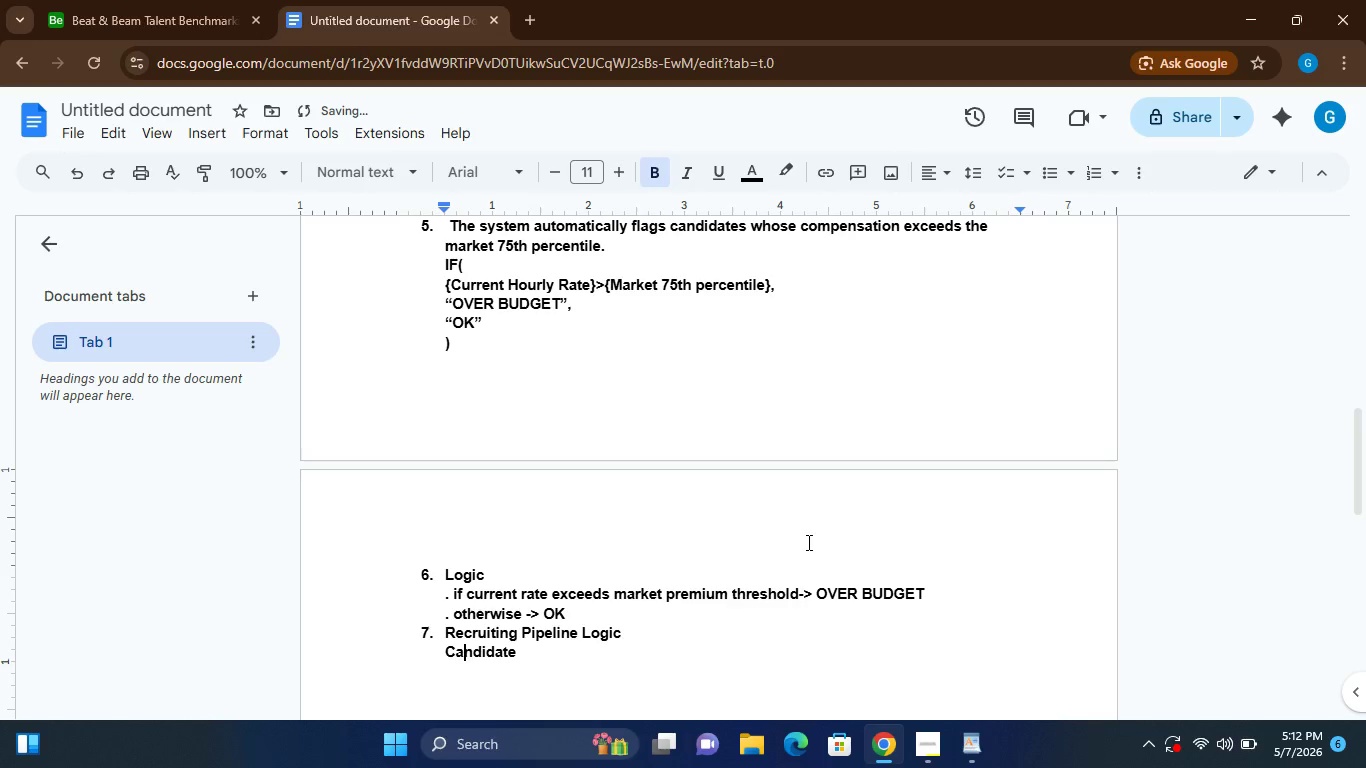 
key(ArrowRight)
 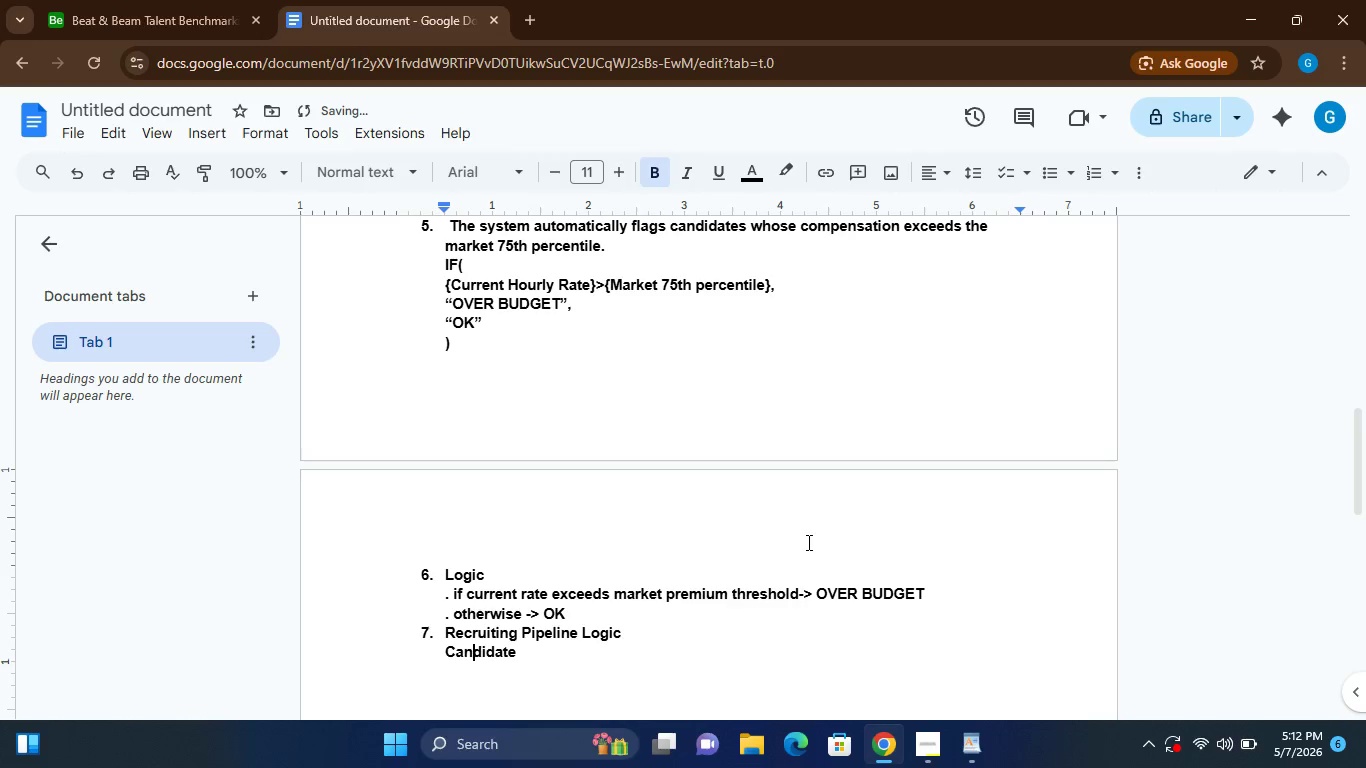 
key(ArrowRight)
 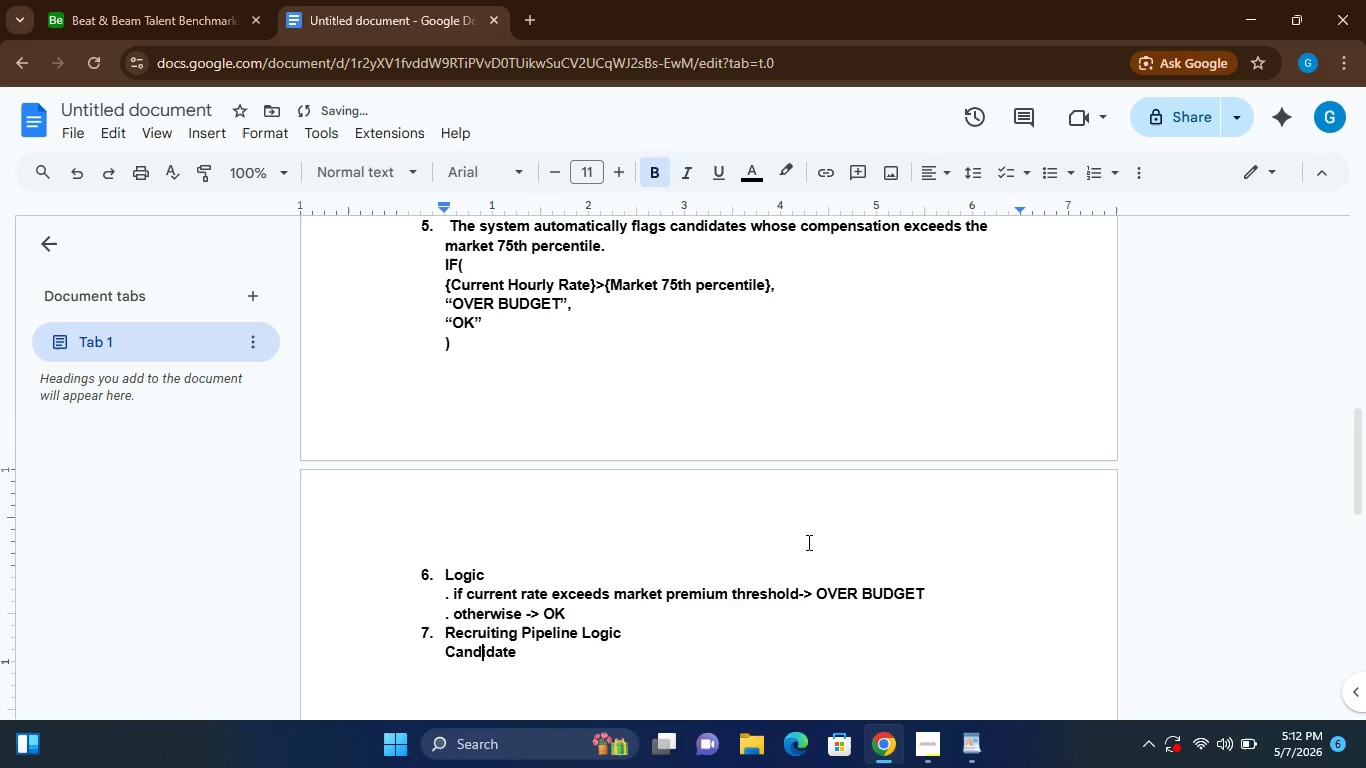 
key(ArrowRight)
 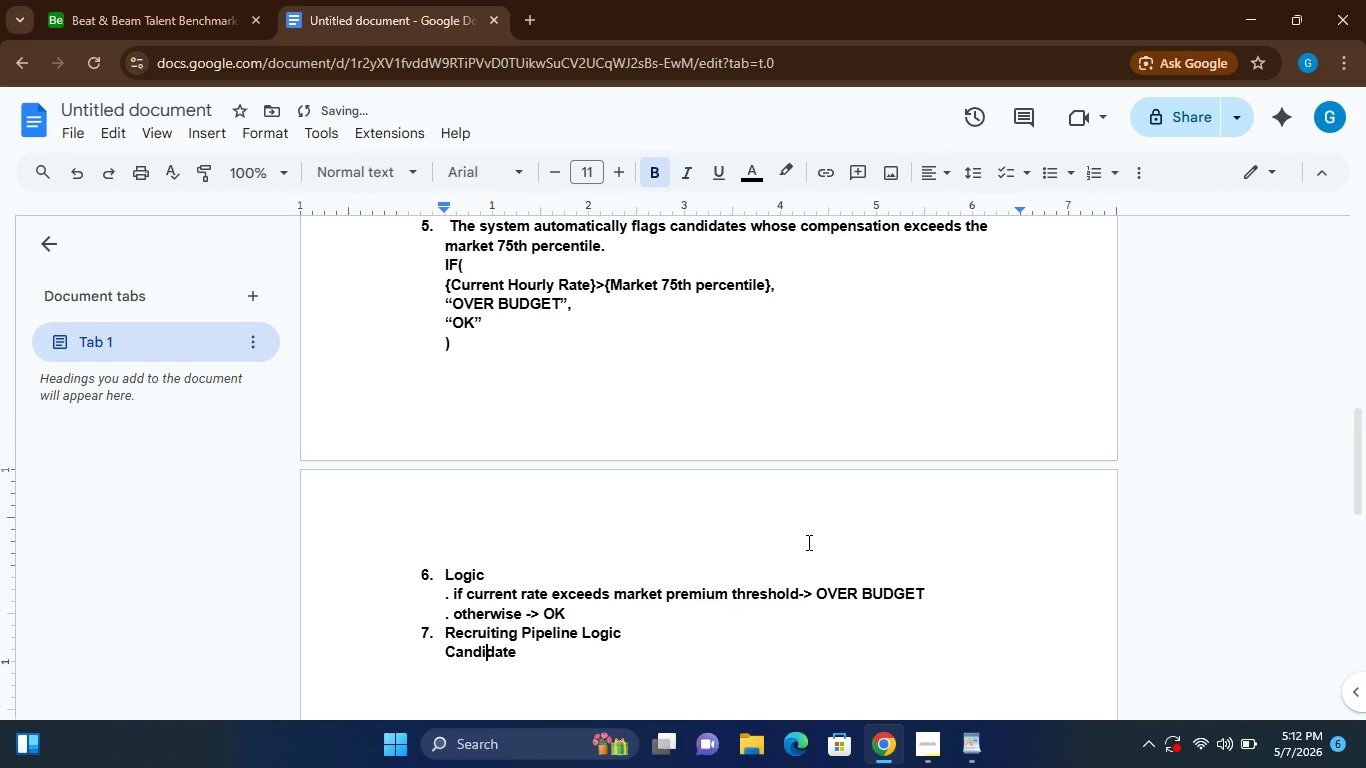 
key(ArrowRight)
 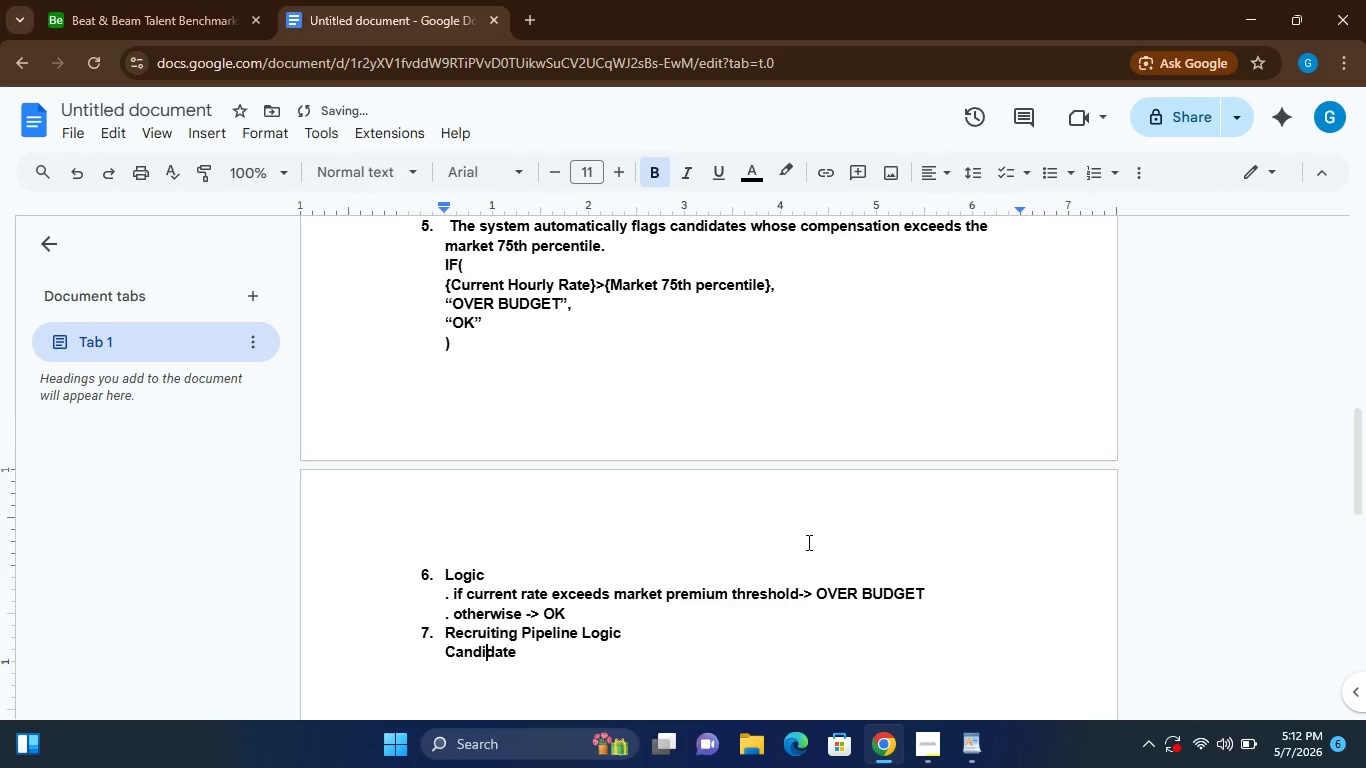 
key(ArrowRight)
 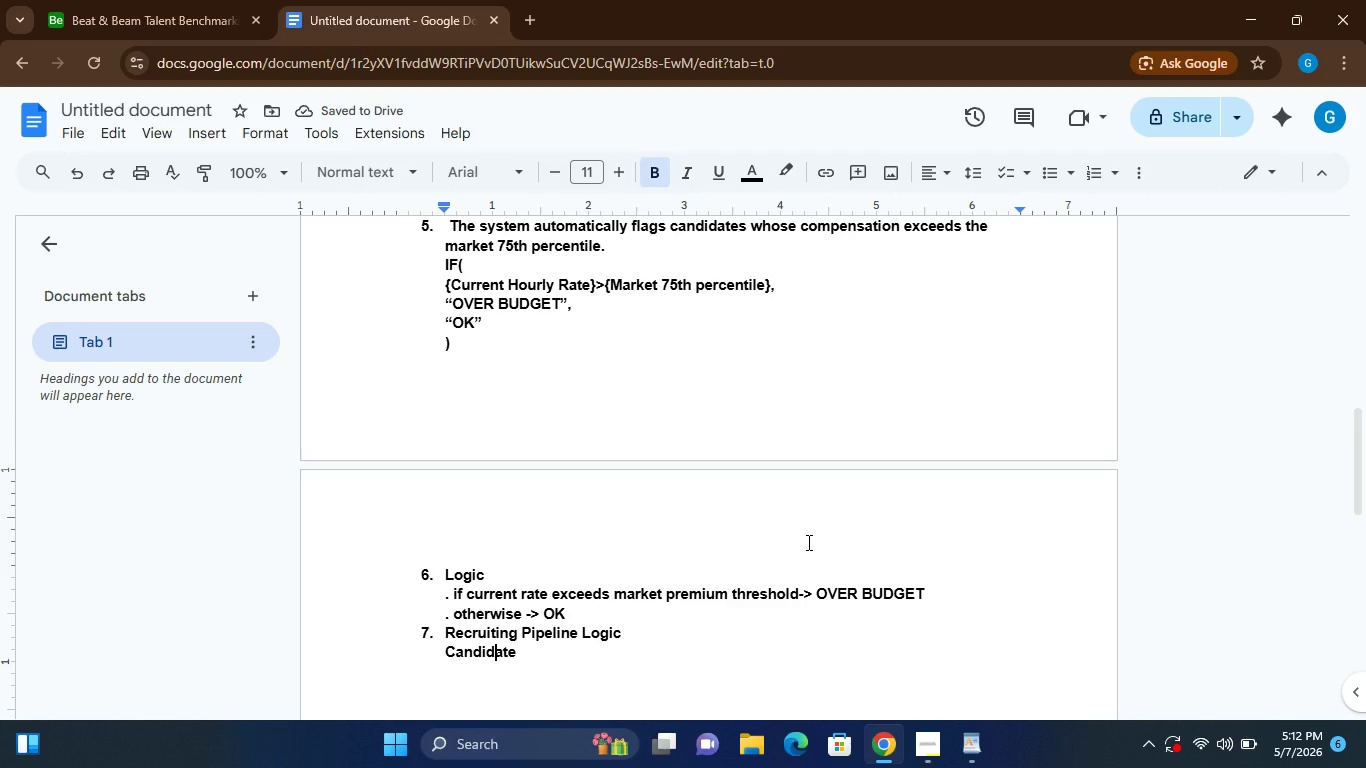 
key(ArrowRight)
 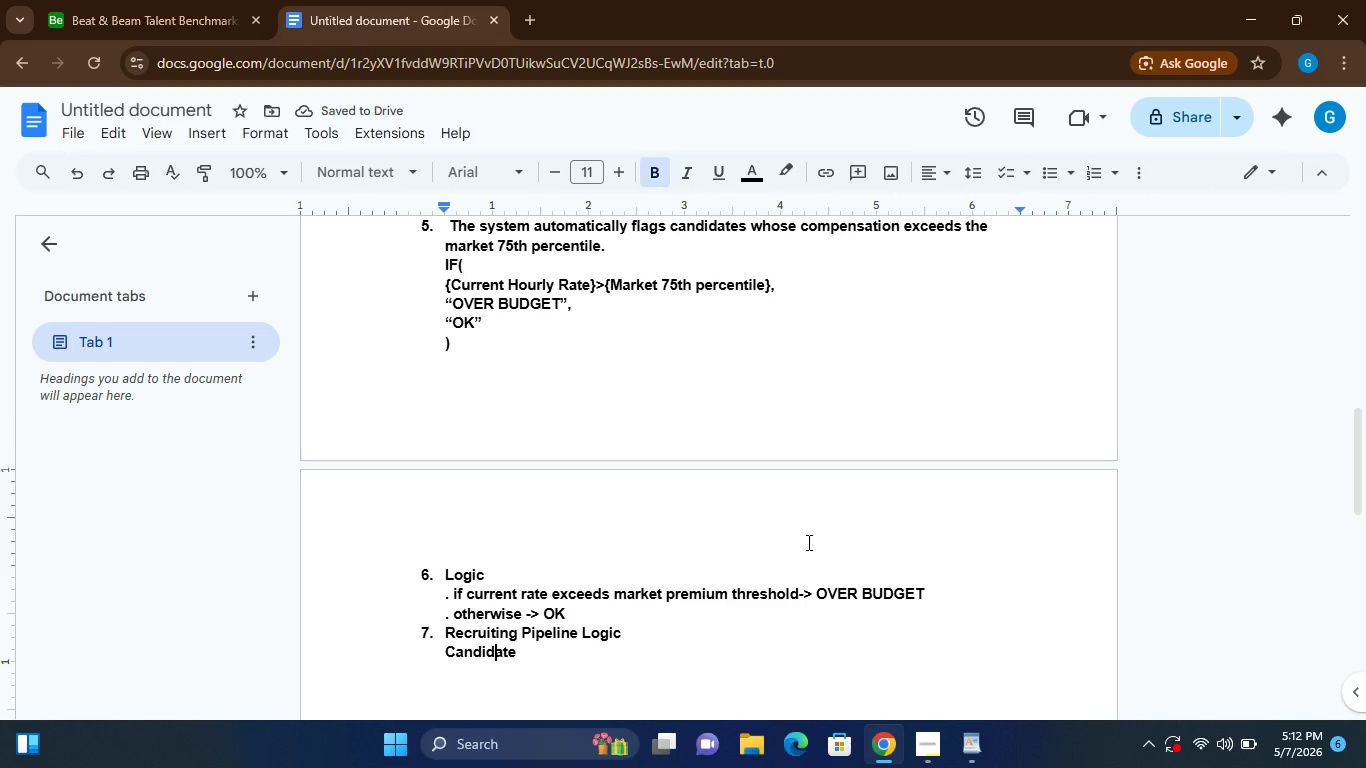 
key(ArrowRight)
 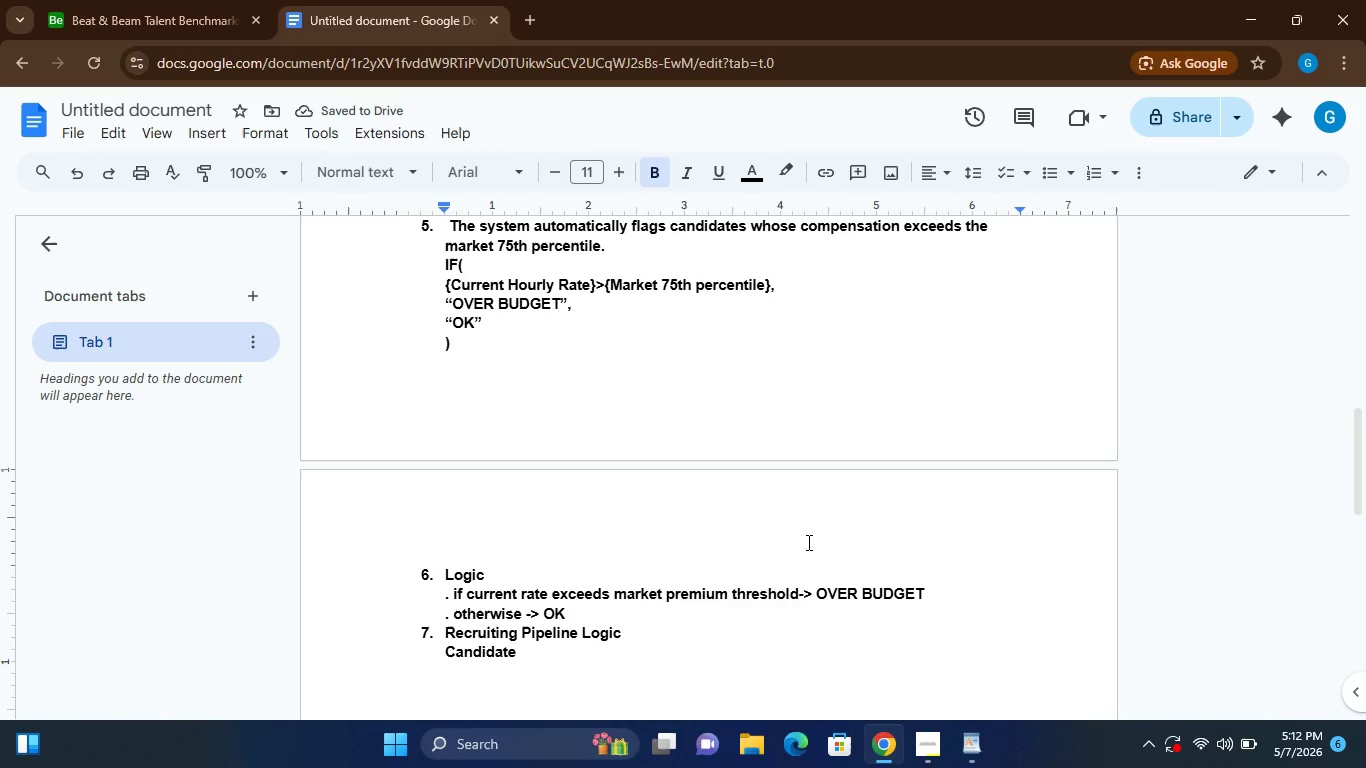 
key(ArrowRight)
 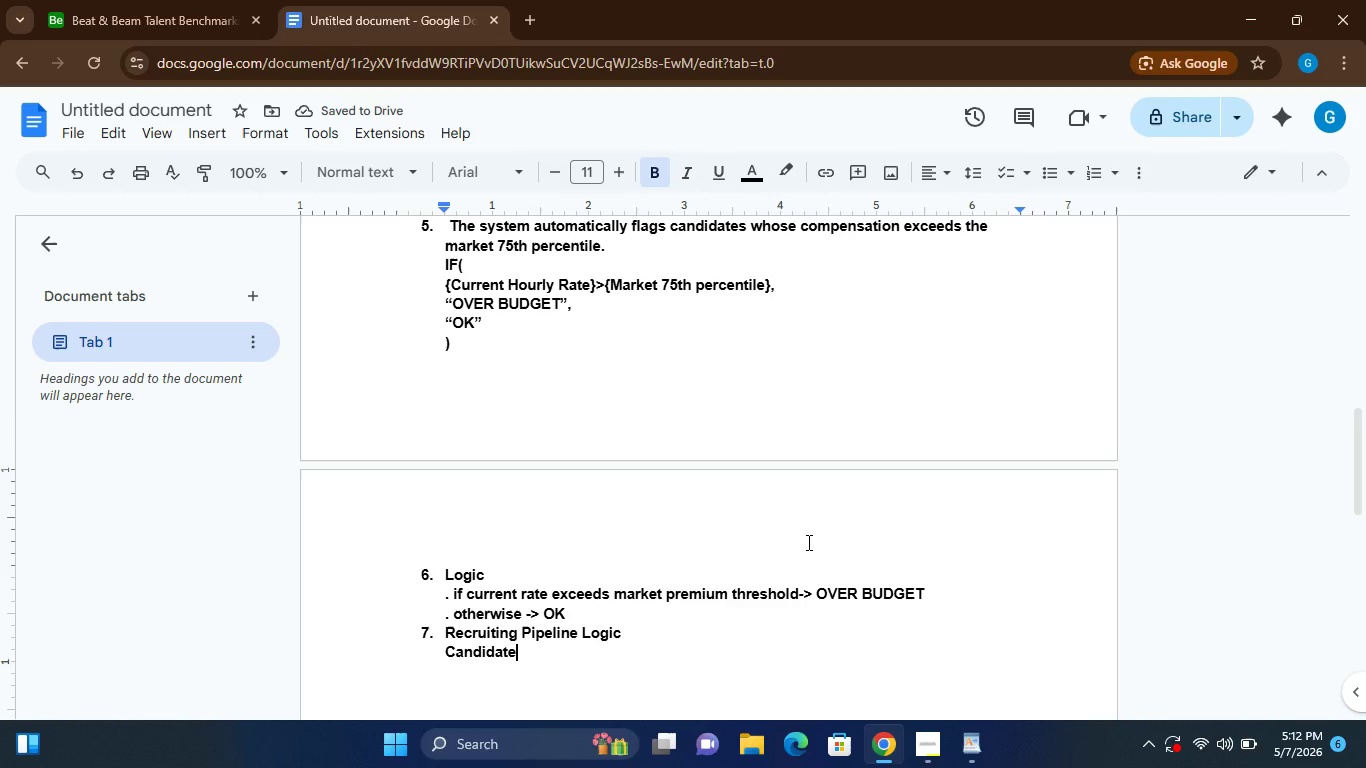 
type( stages are trac)
 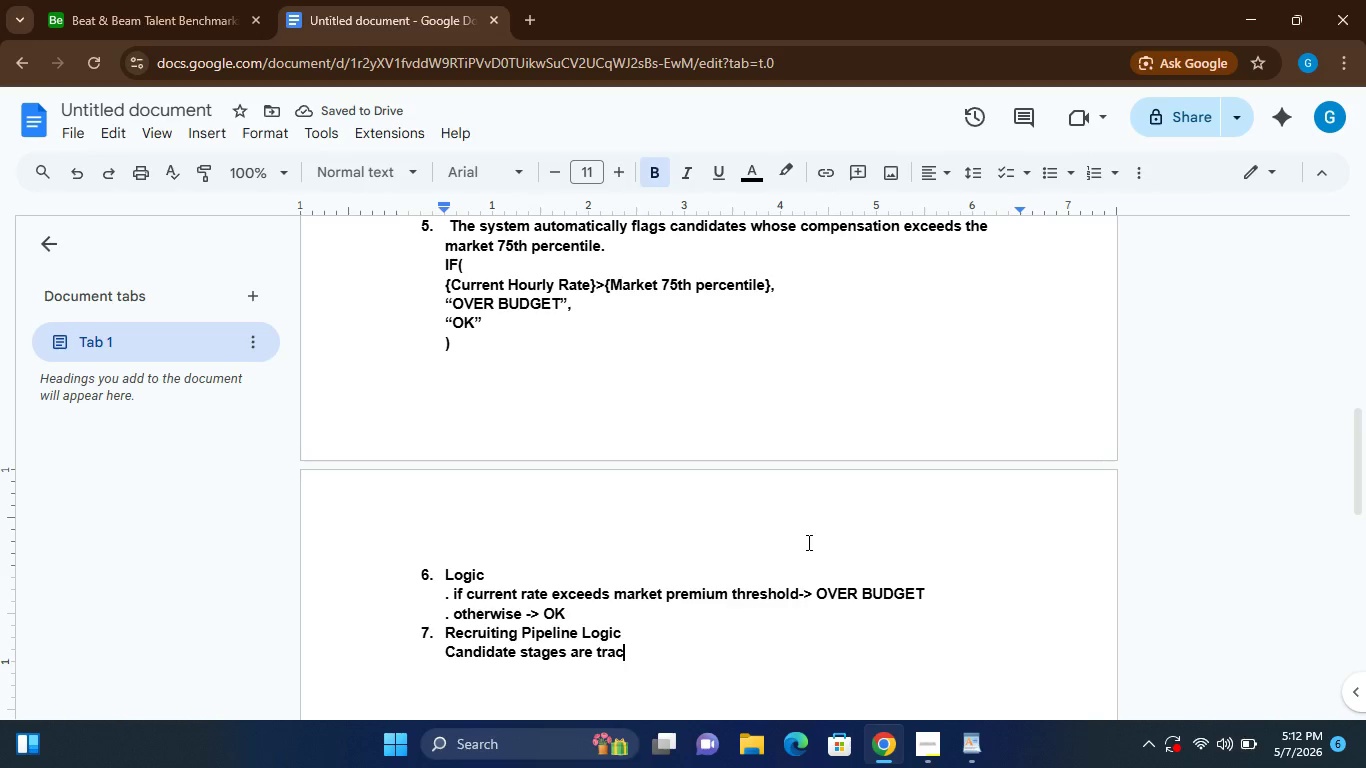 
wait(5.44)
 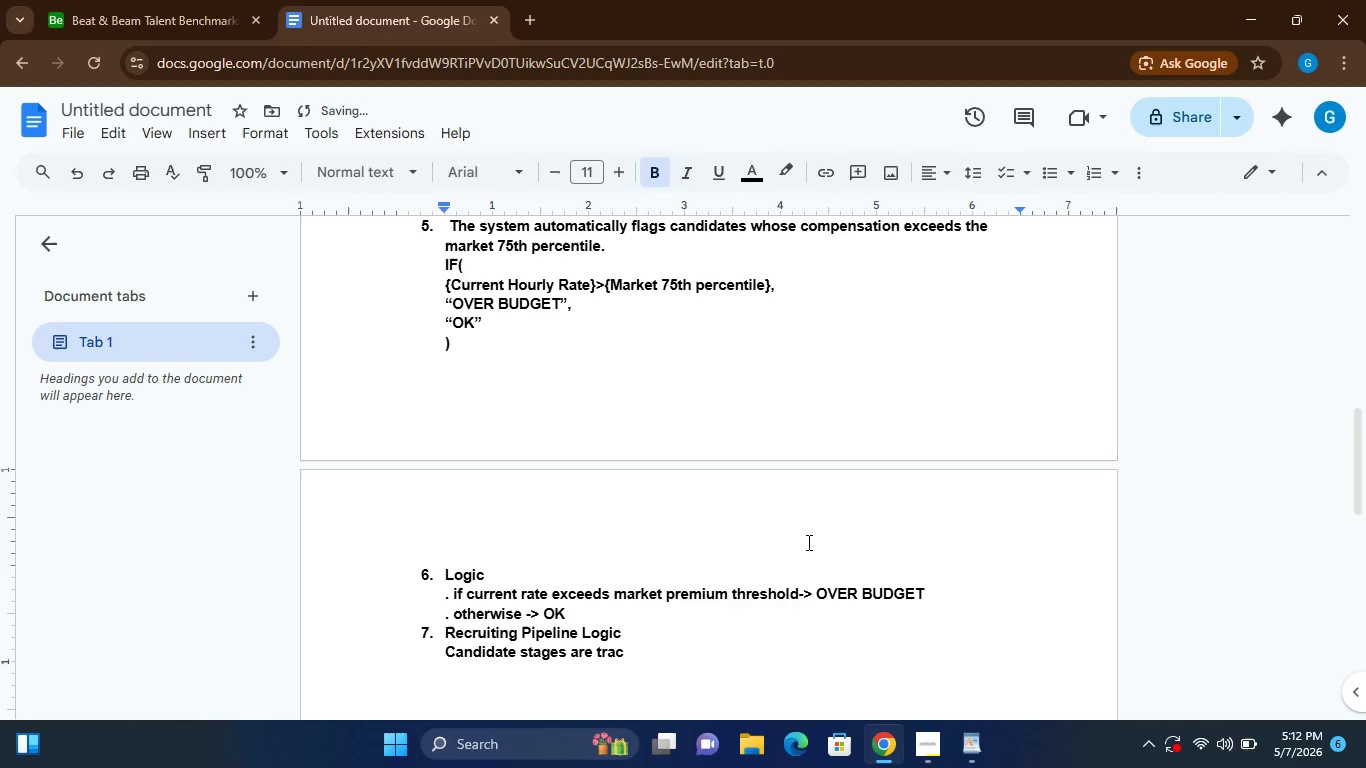 
type(kd using the following workflow:)
 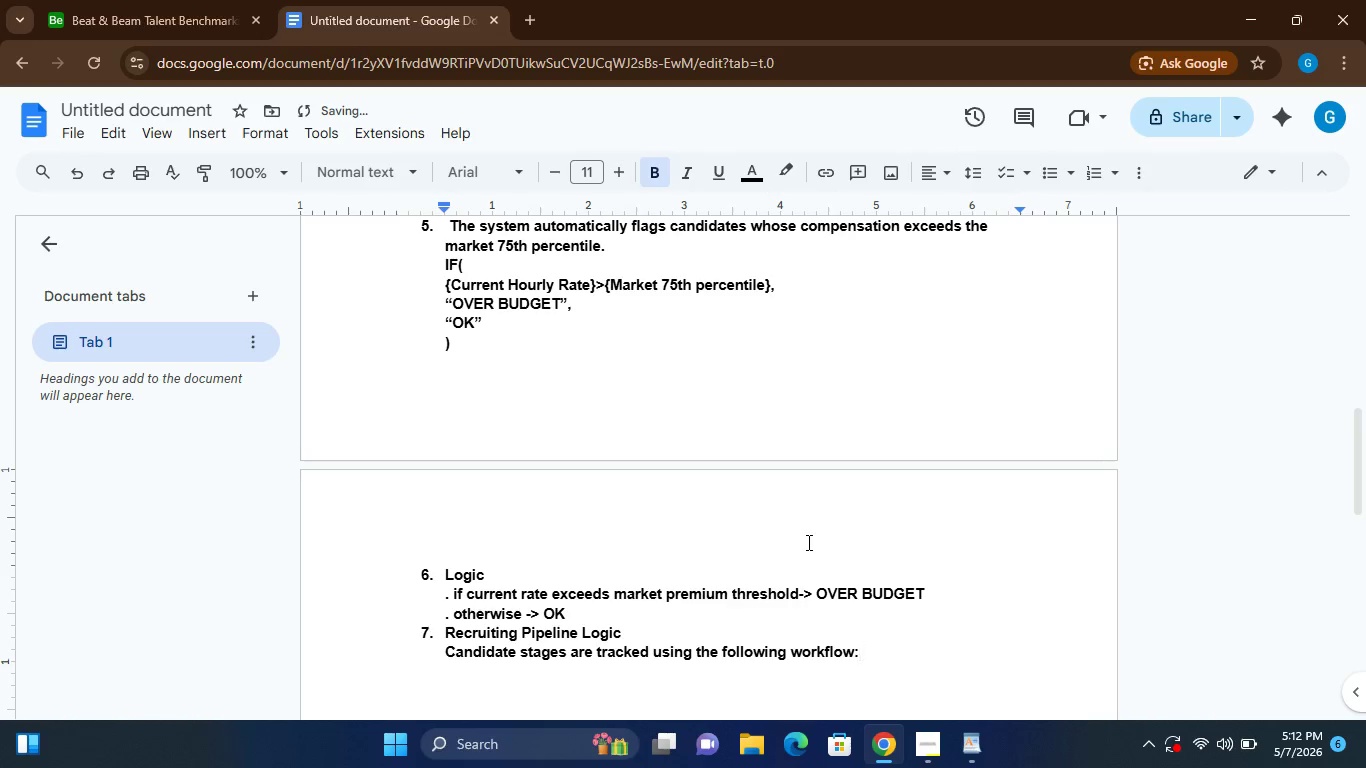 
wait(12.76)
 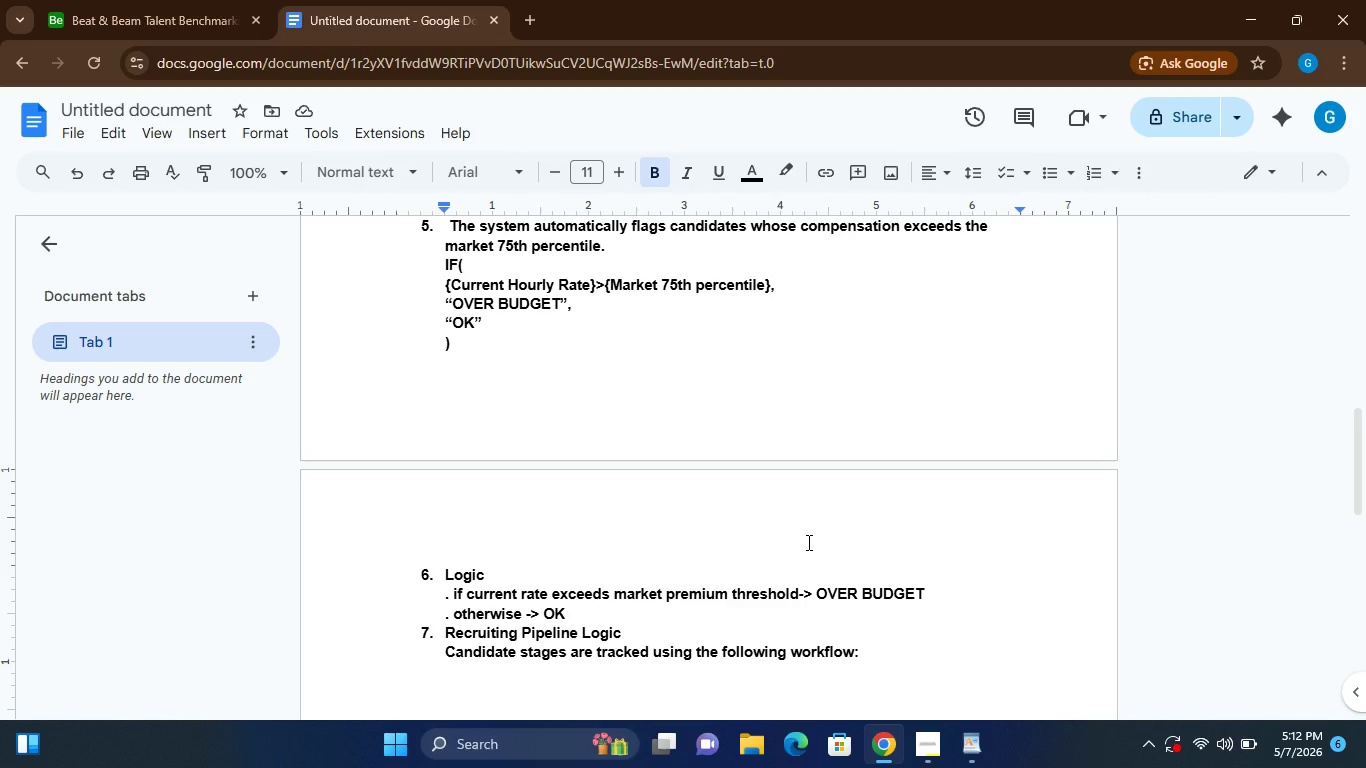 
key(Enter)
 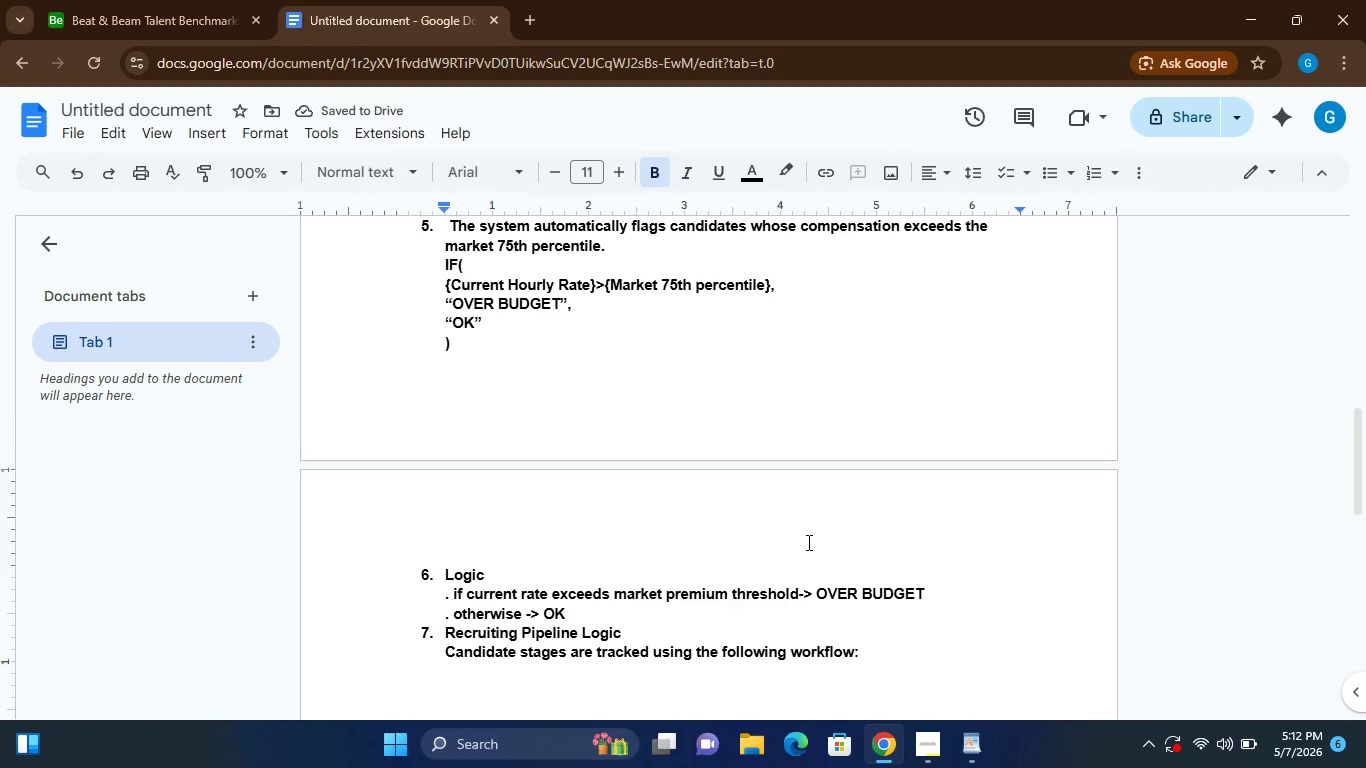 
type(1. Applied)
 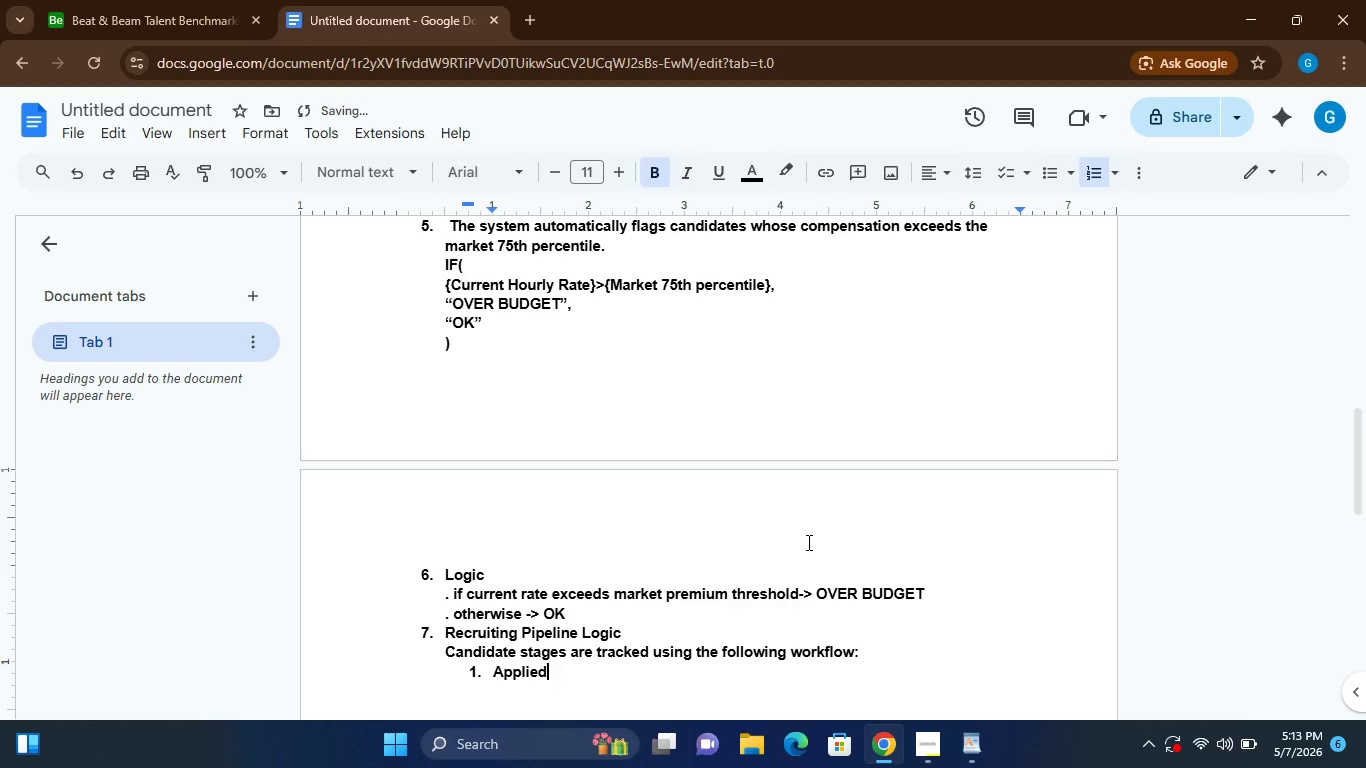 
key(Enter)
 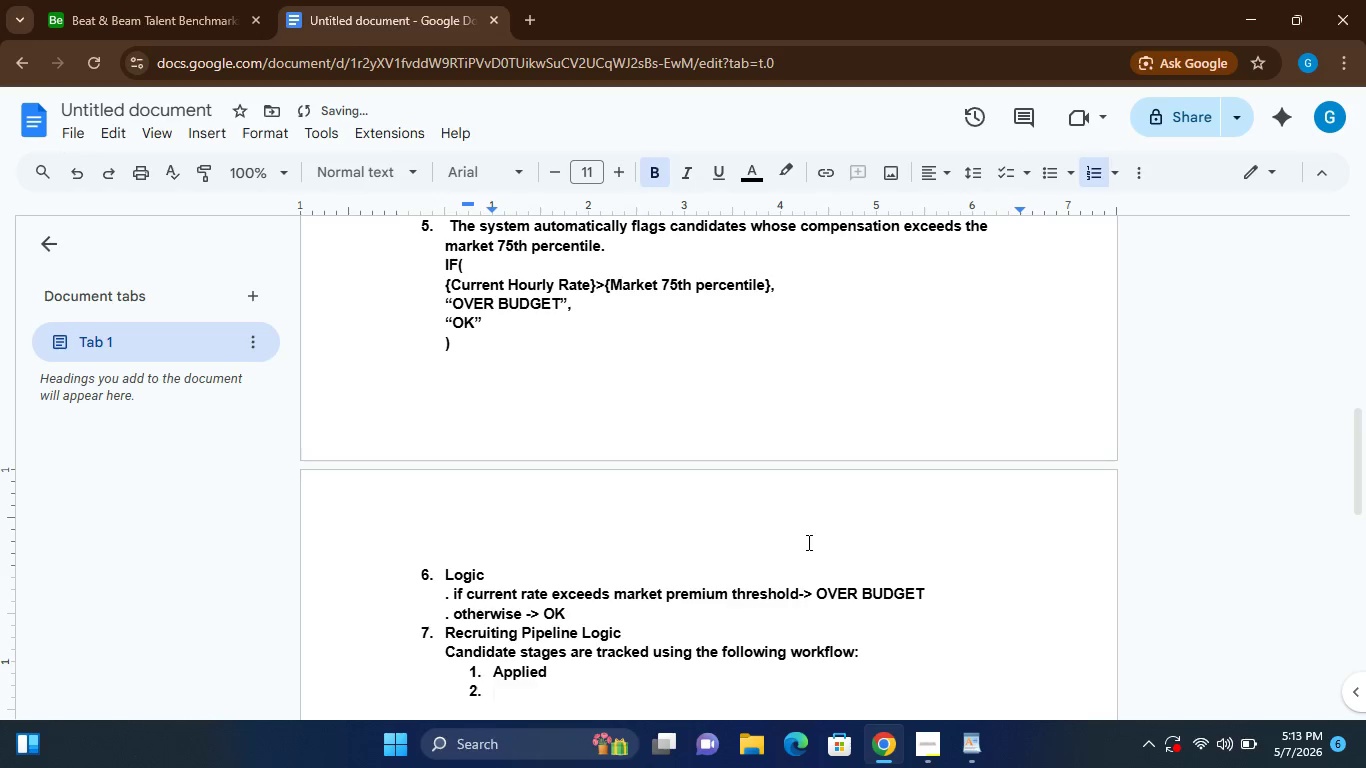 
type(Screening)
 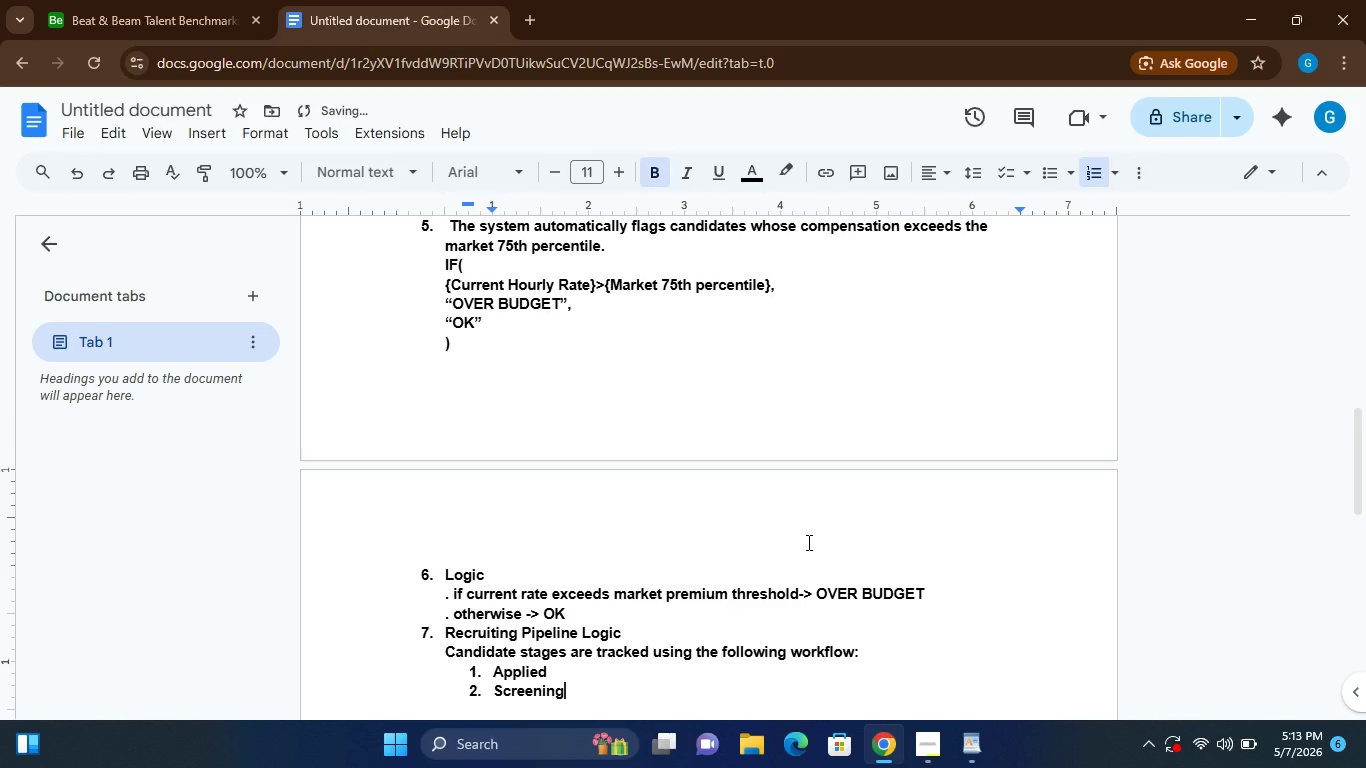 
key(Enter)
 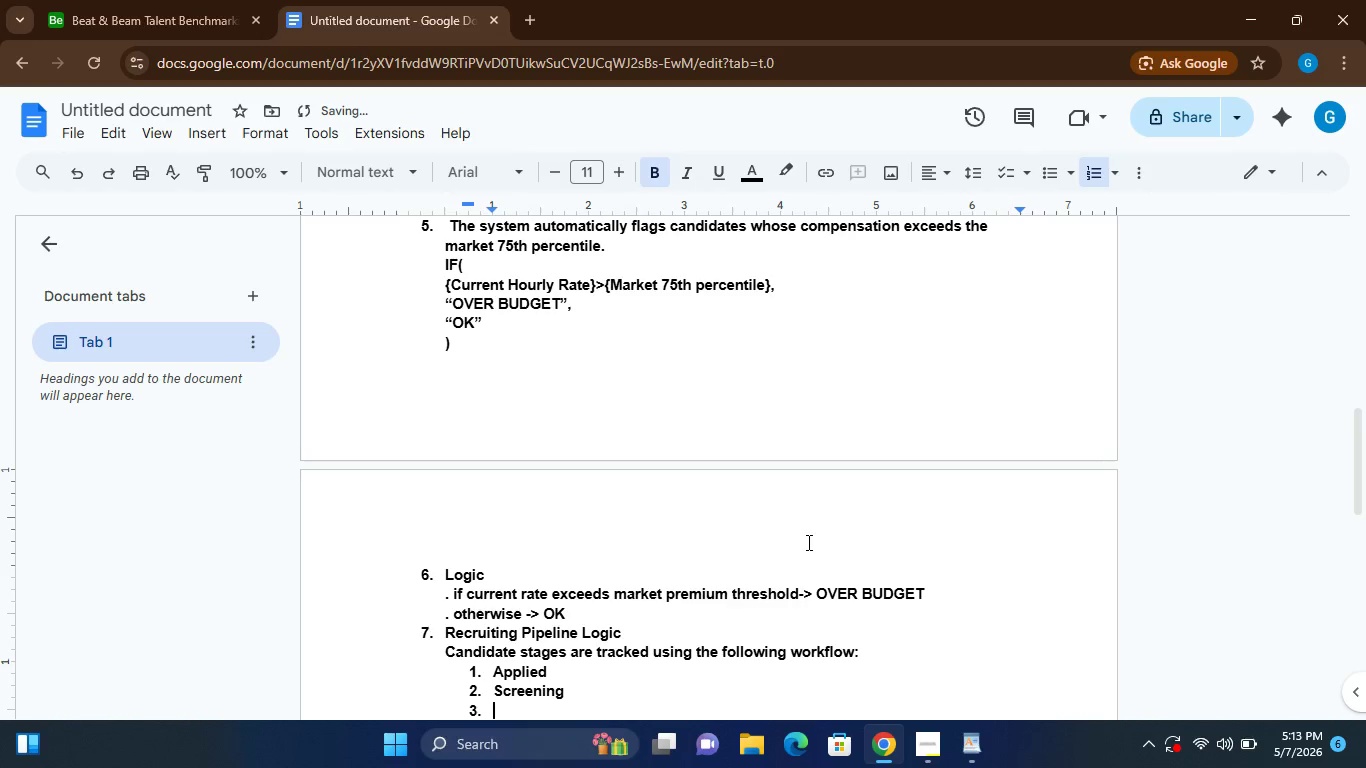 
type(Interview)
 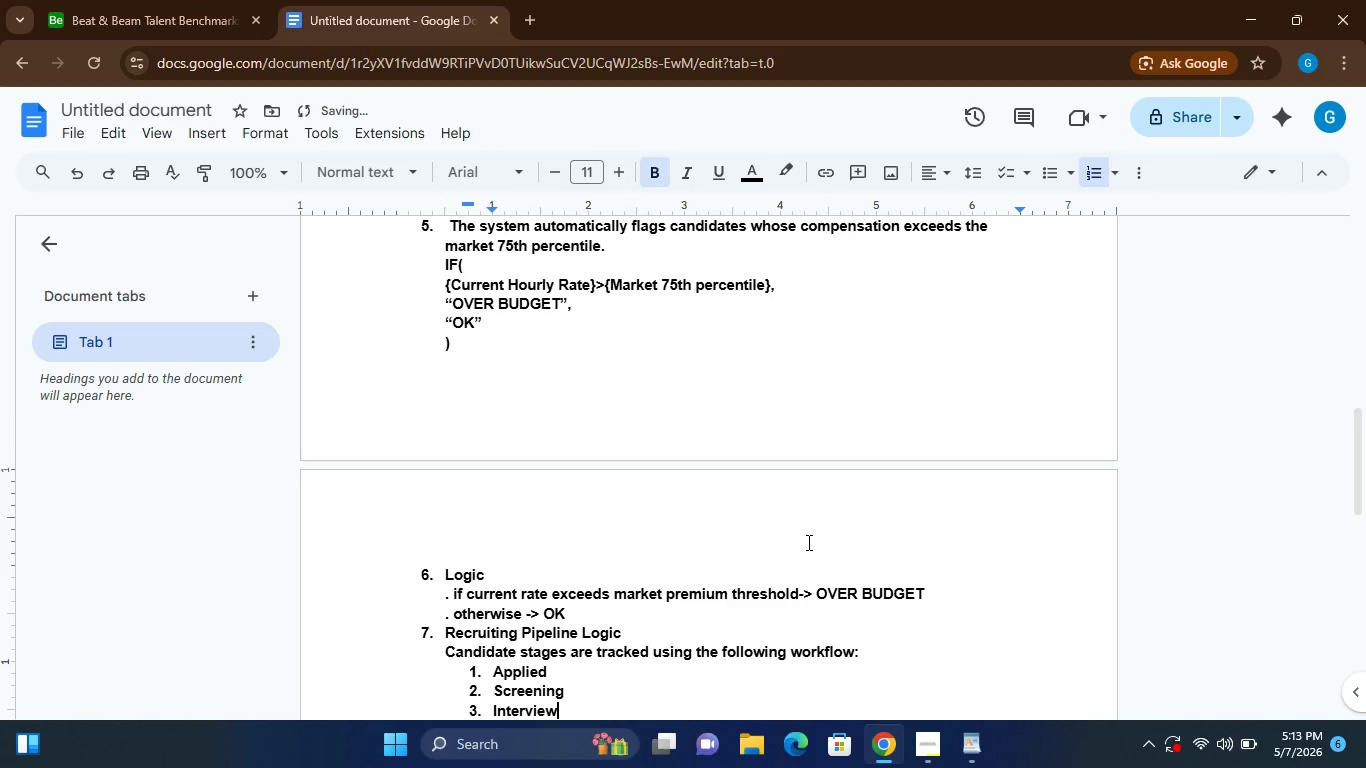 
key(Enter)
 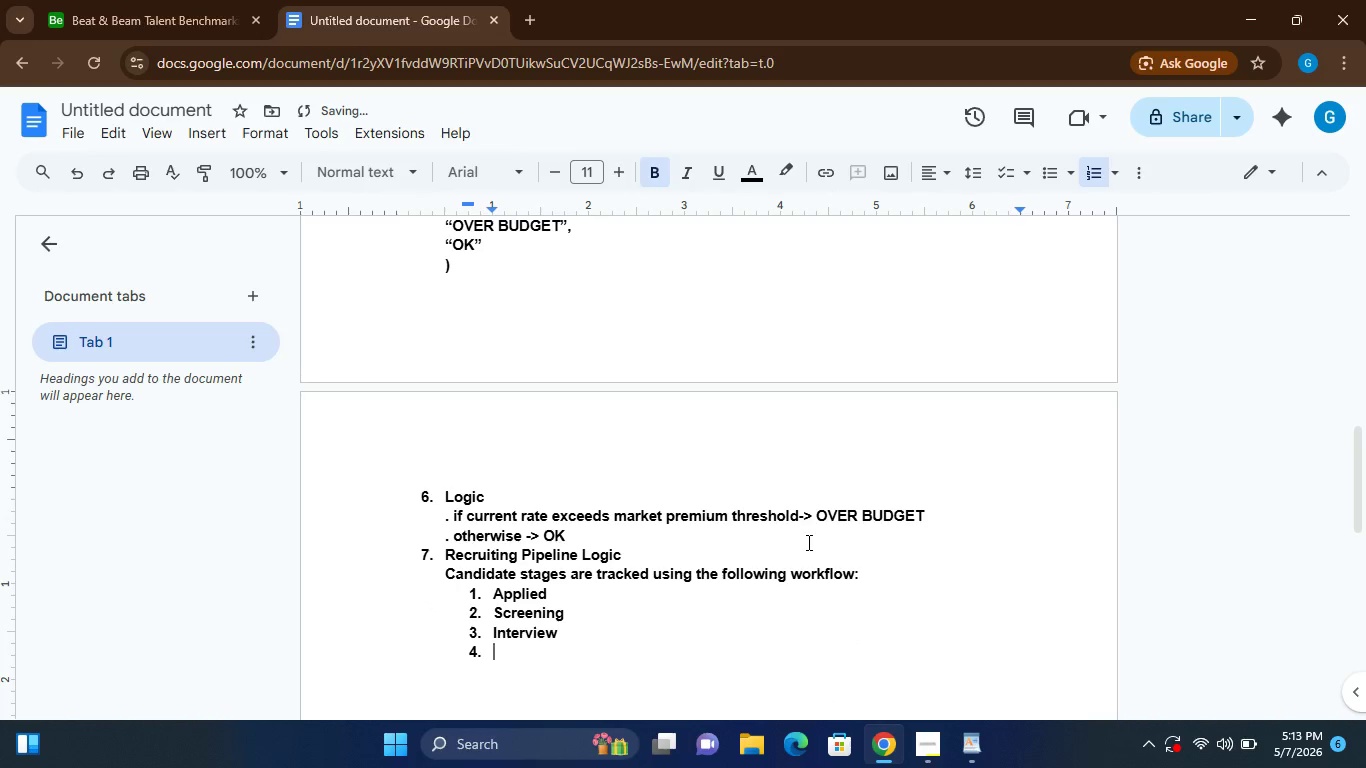 
type(off)
key(Backspace)
key(Backspace)
key(Backspace)
type(P)
key(Backspace)
type(Offer)
 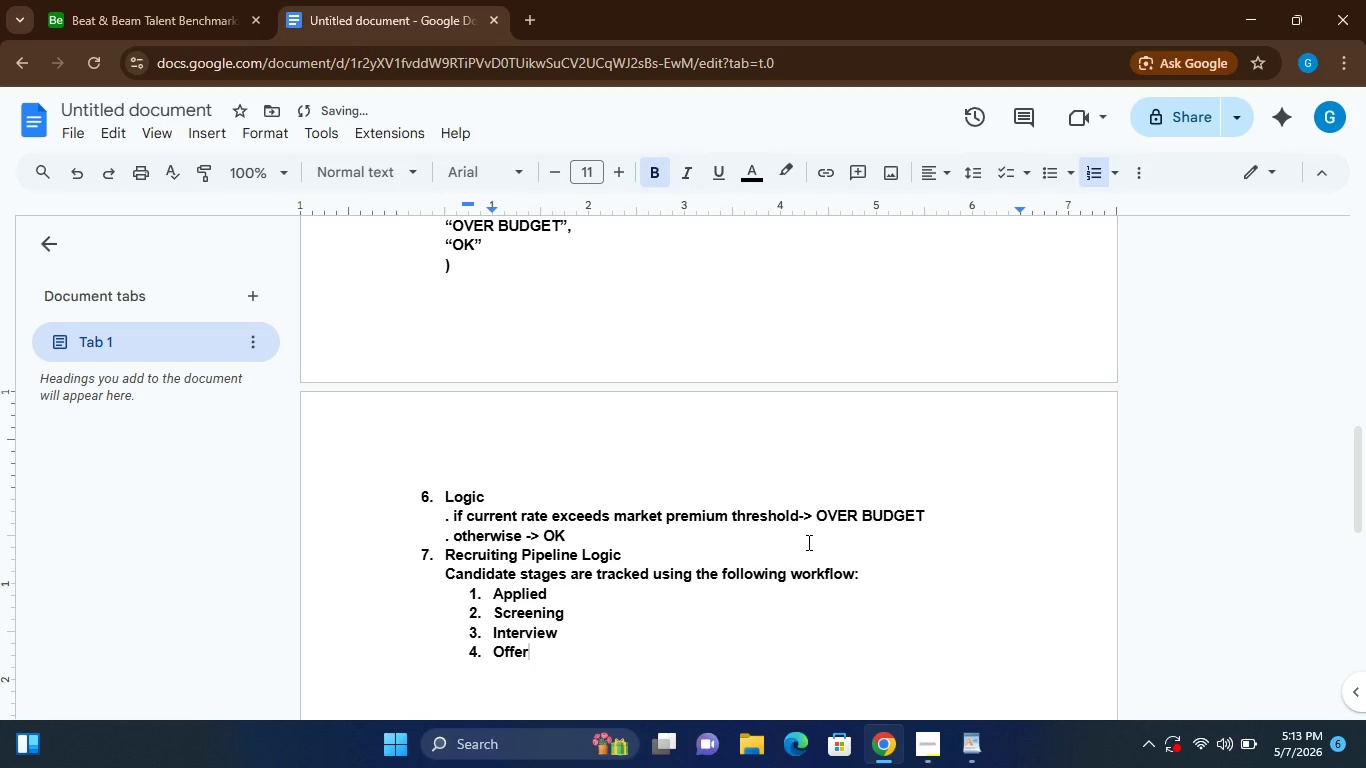 
key(Enter)
 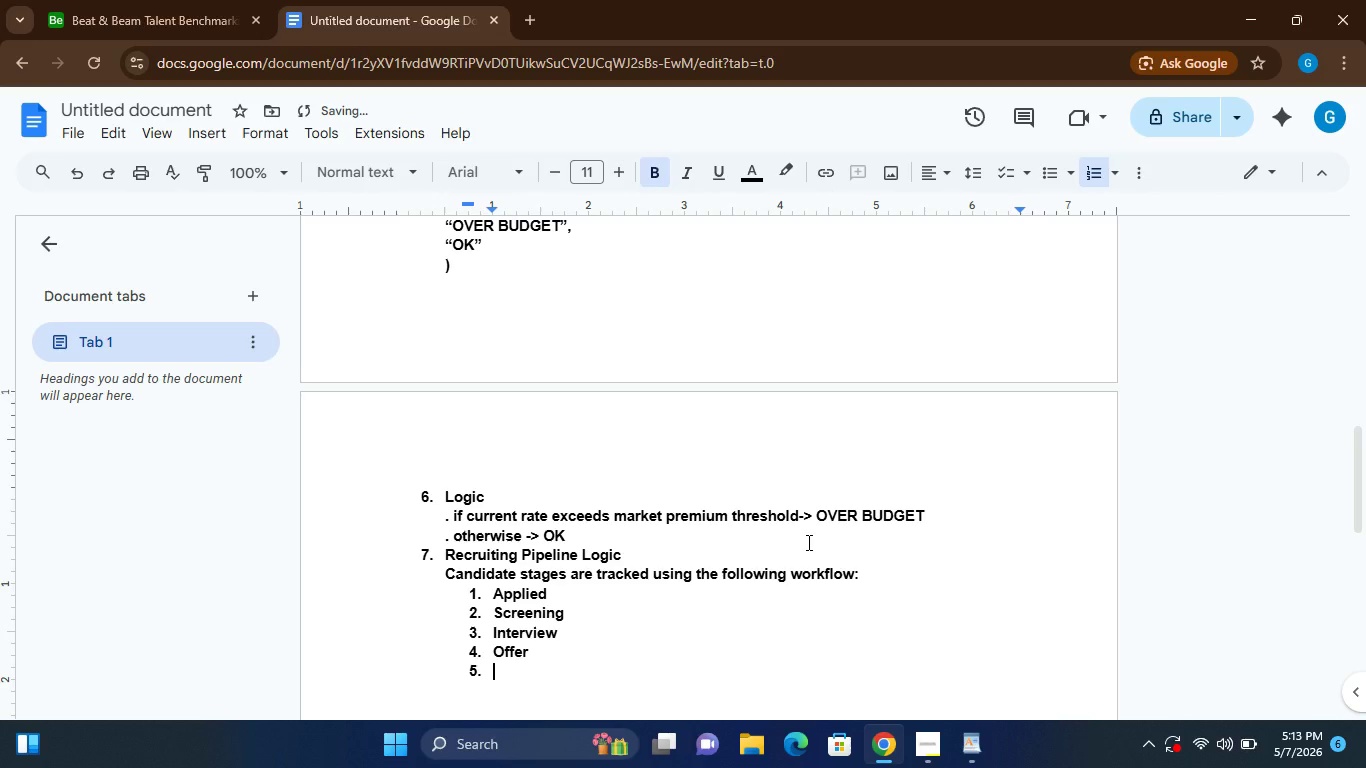 
type(Hired)
 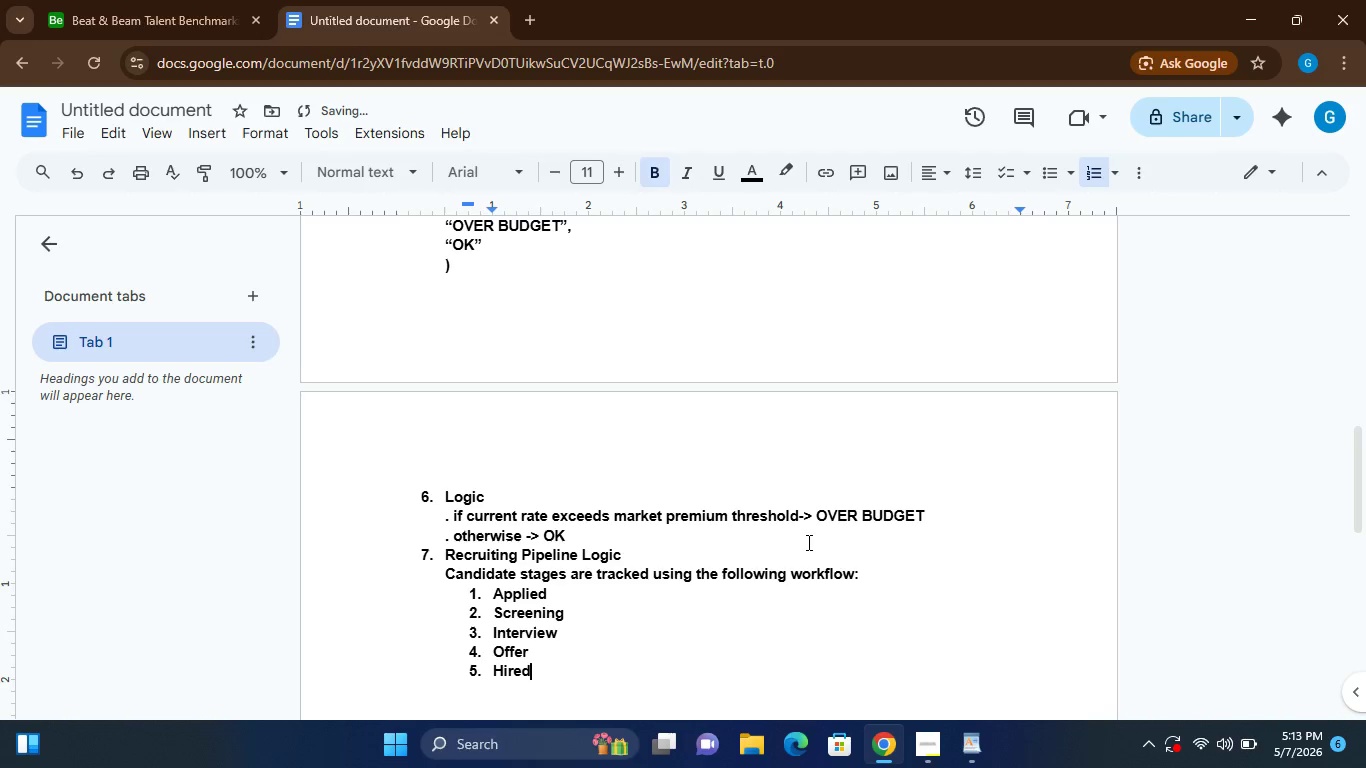 
key(Enter)
 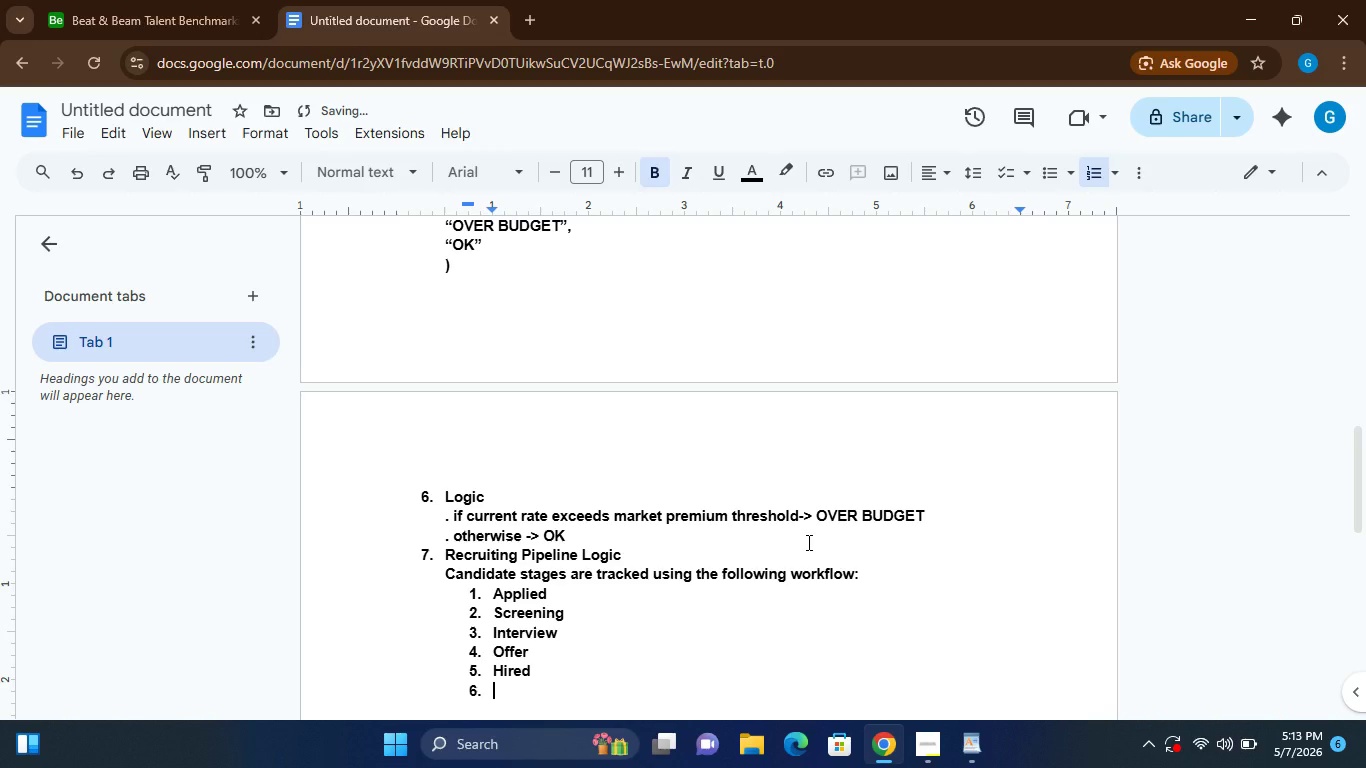 
type(Rejected)
 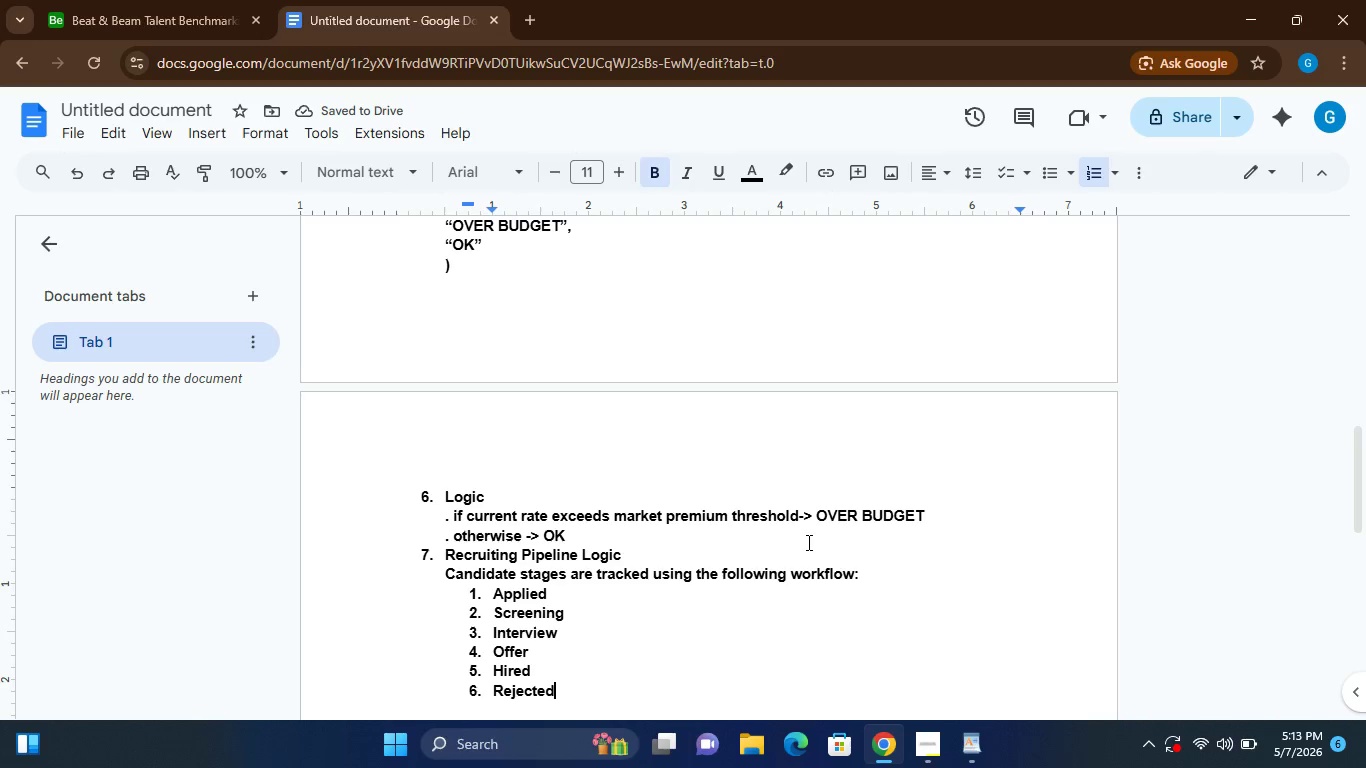 
wait(5.17)
 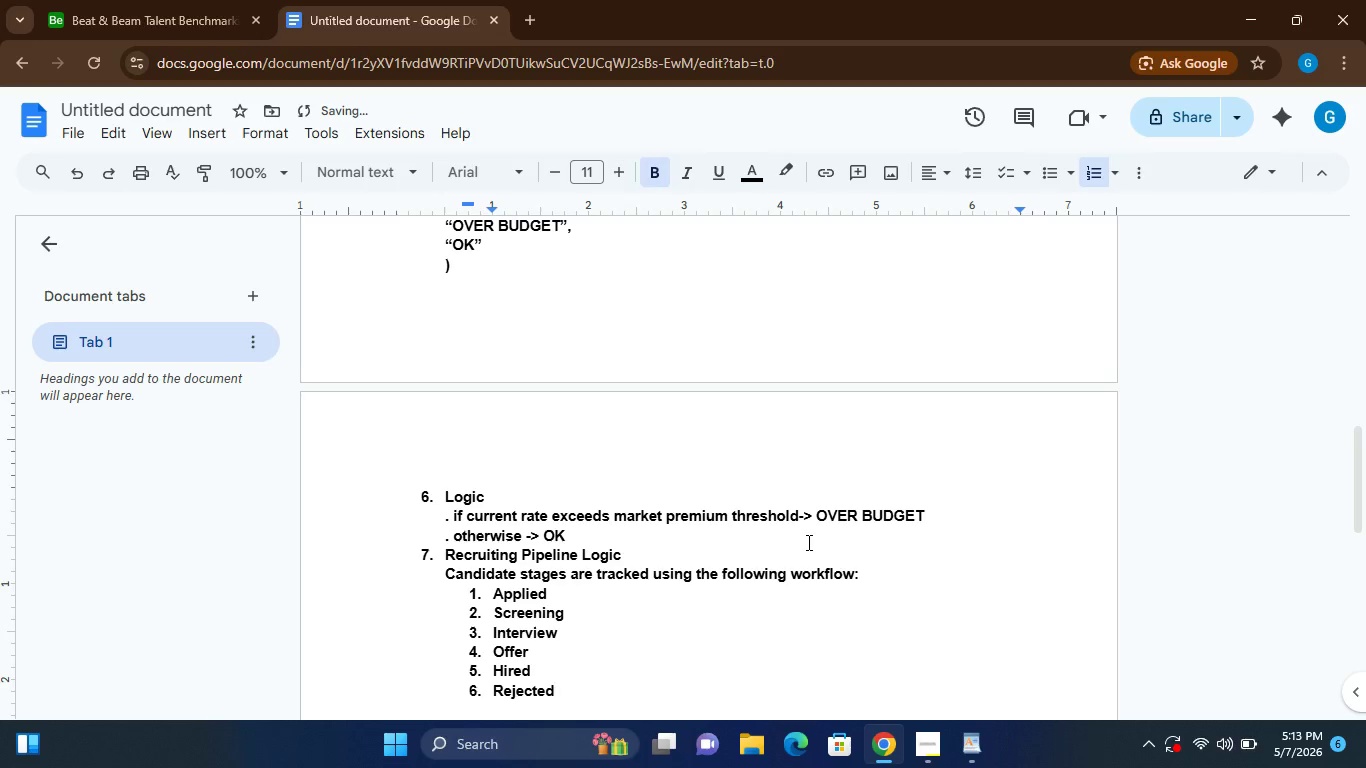 
key(Enter)
 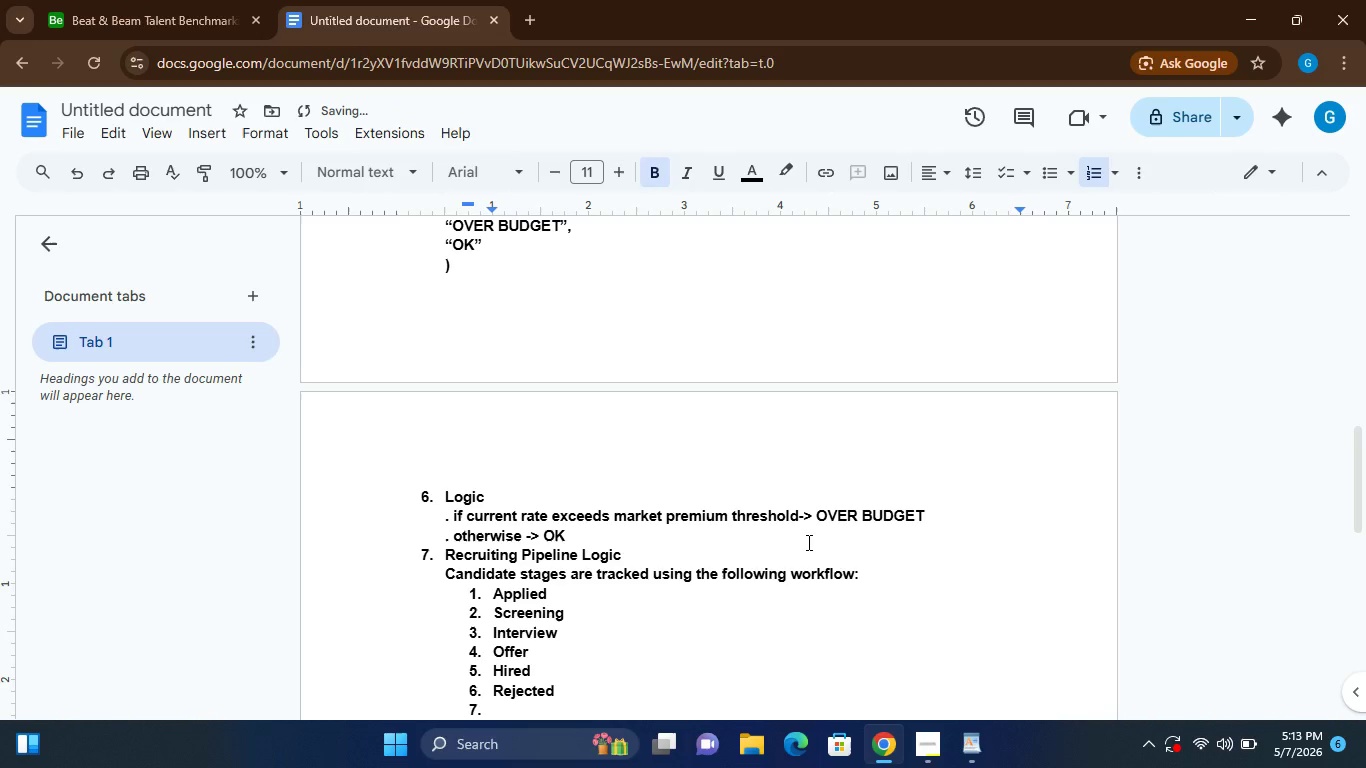 
key(Backspace)
type(Pipeline ranking is controlled using:)
 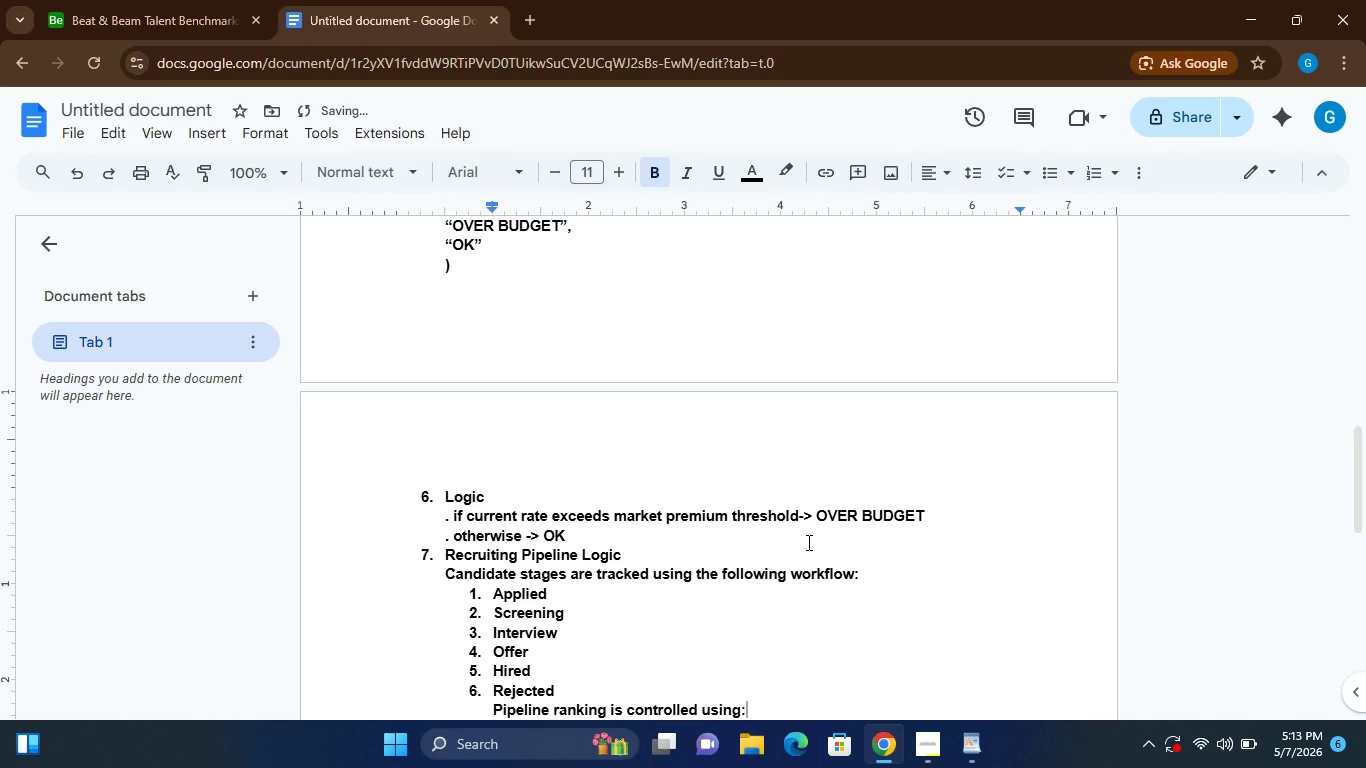 
key(Enter)
 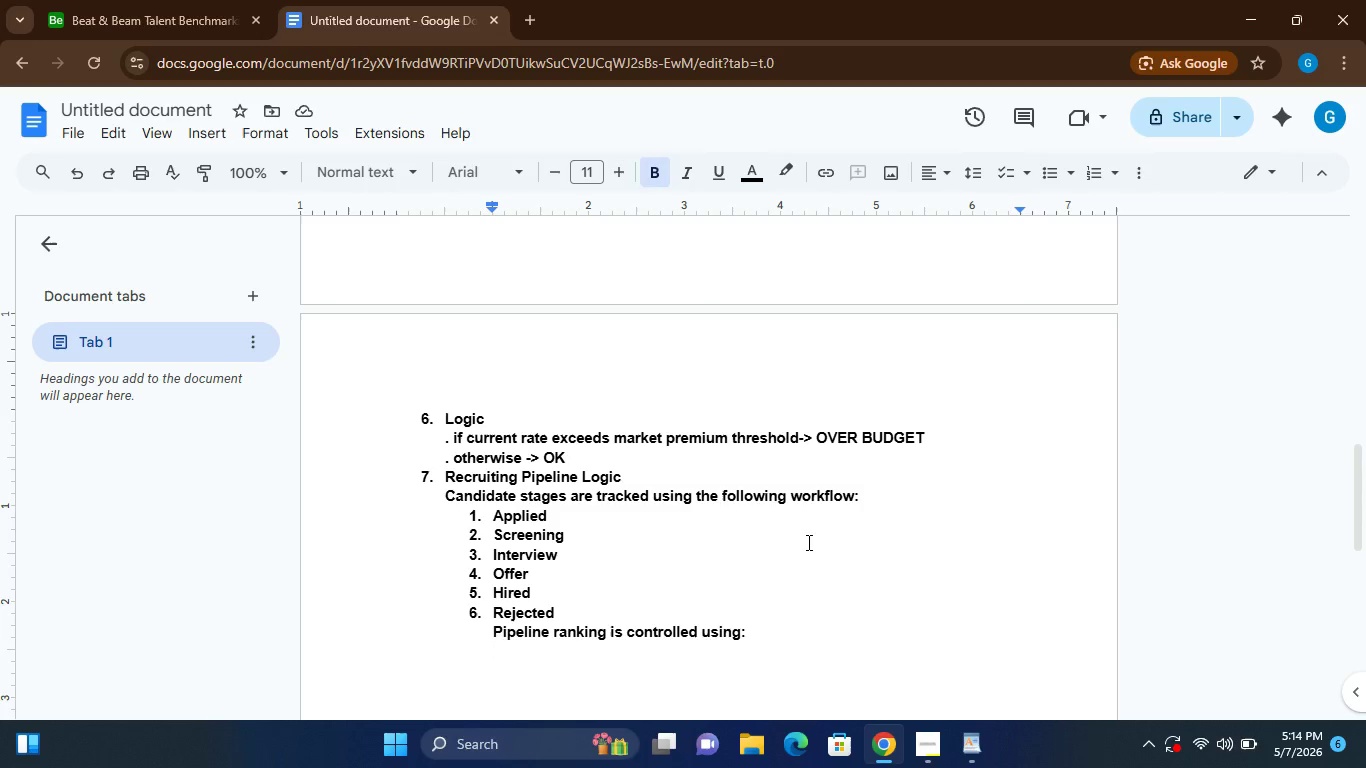 
wait(7.91)
 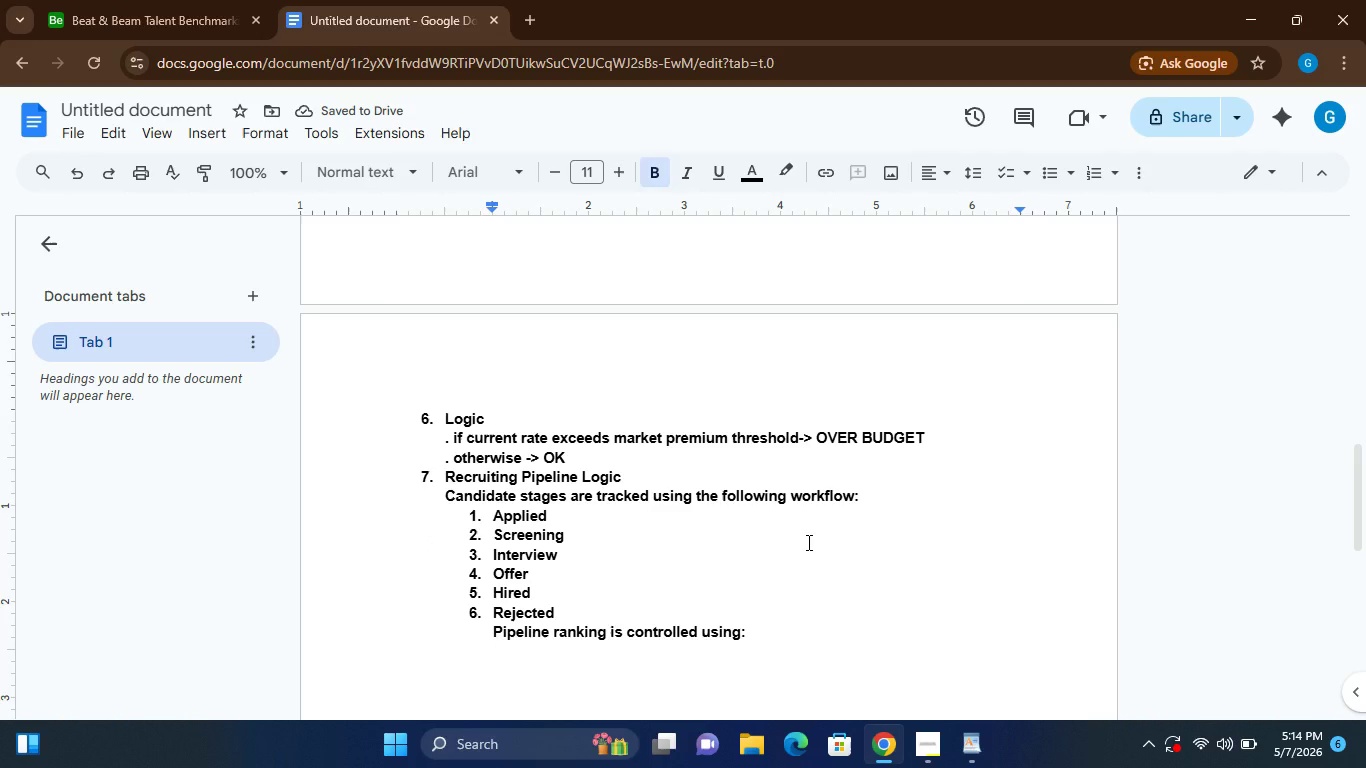 
type(SWITCH()
 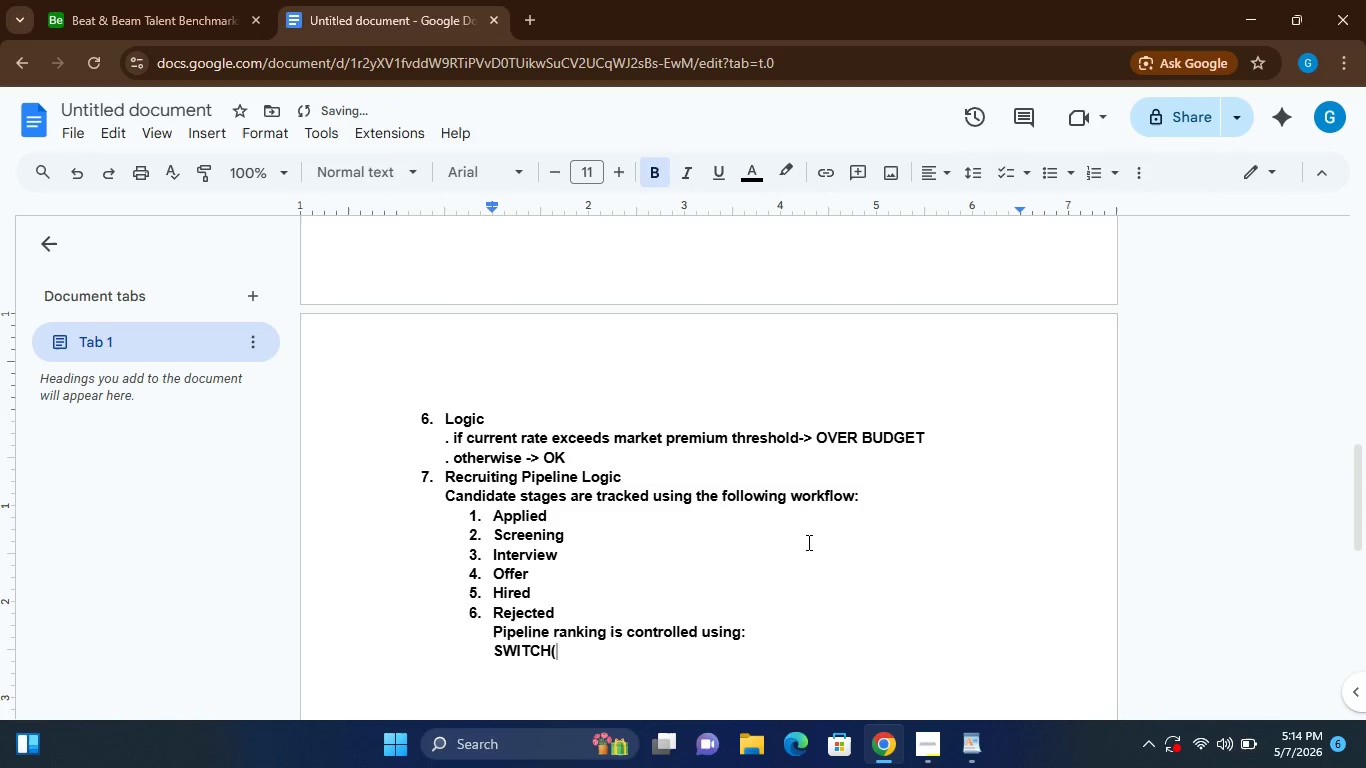 
key(Enter)
 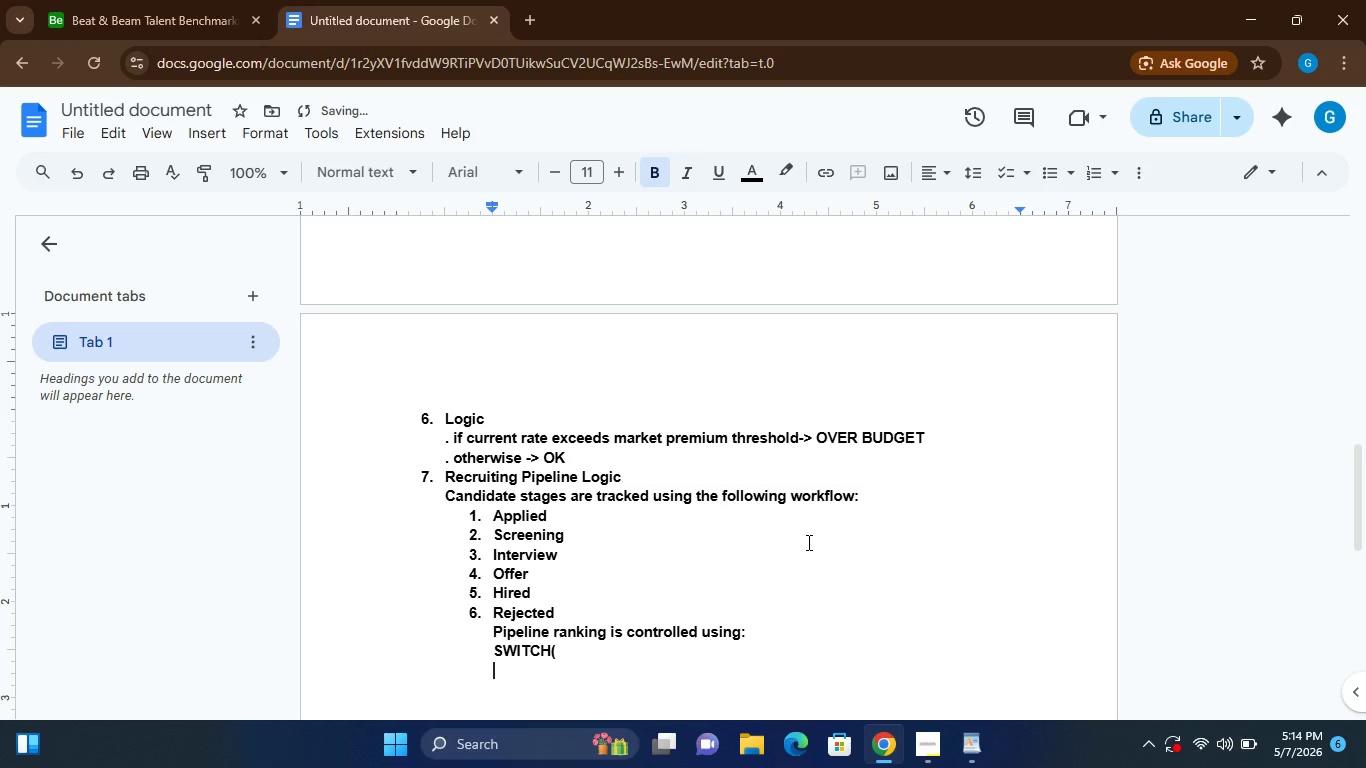 
type({Candidate Status})
 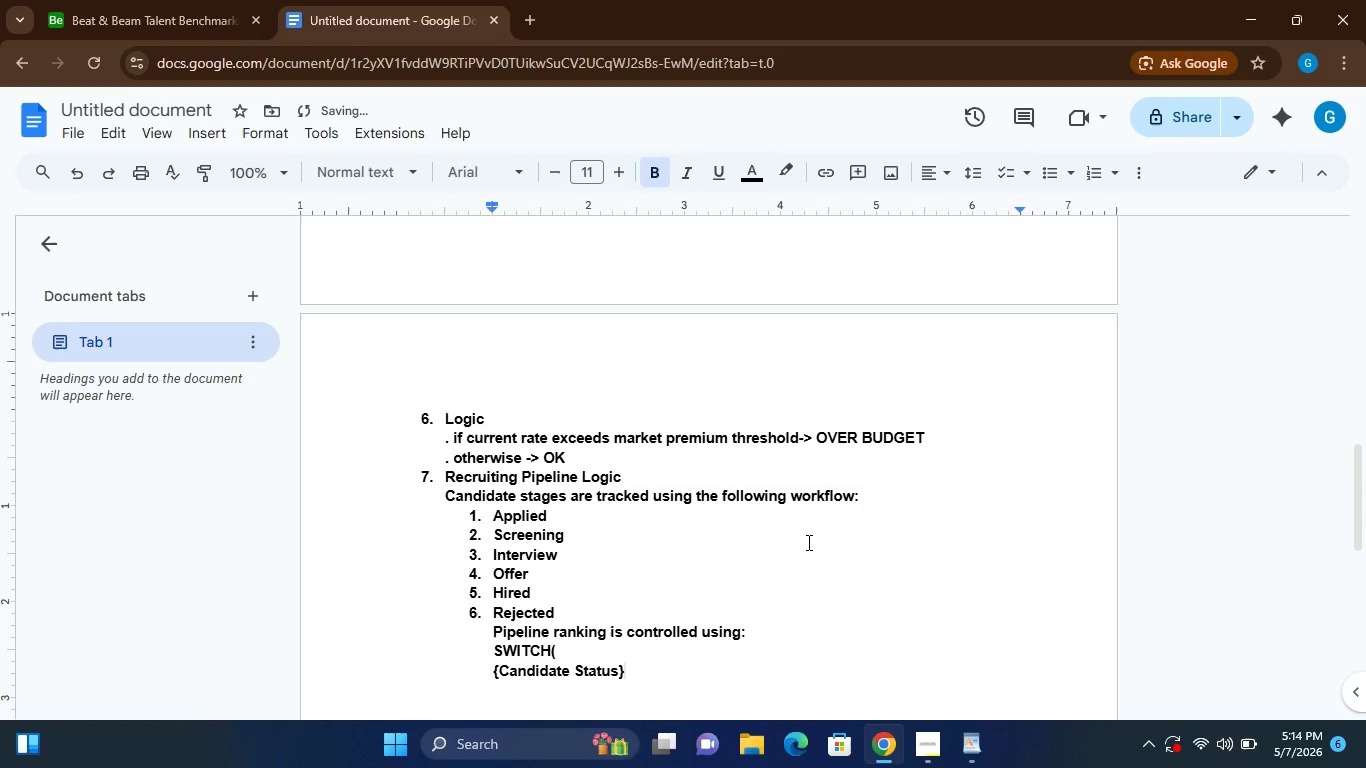 
hold_key(key=Comma, duration=0.31)
 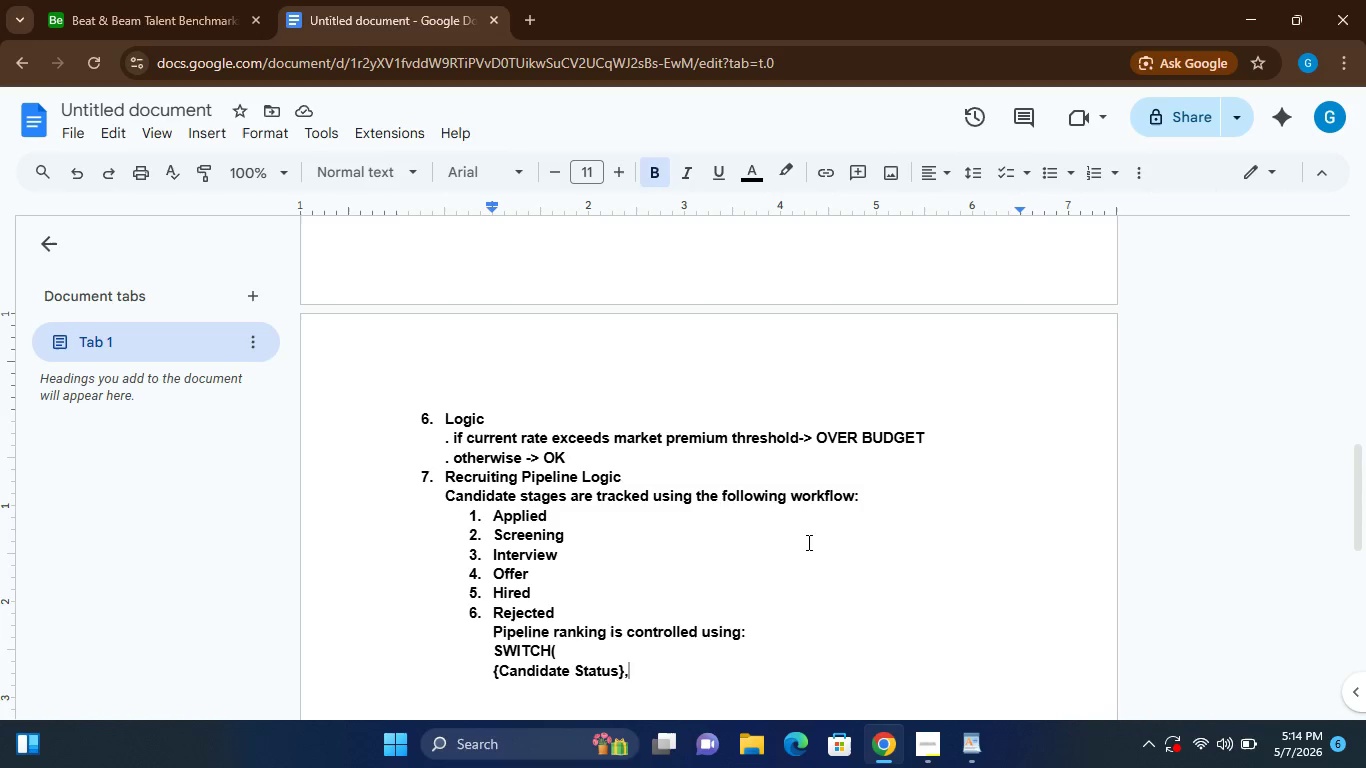 
wait(7.59)
 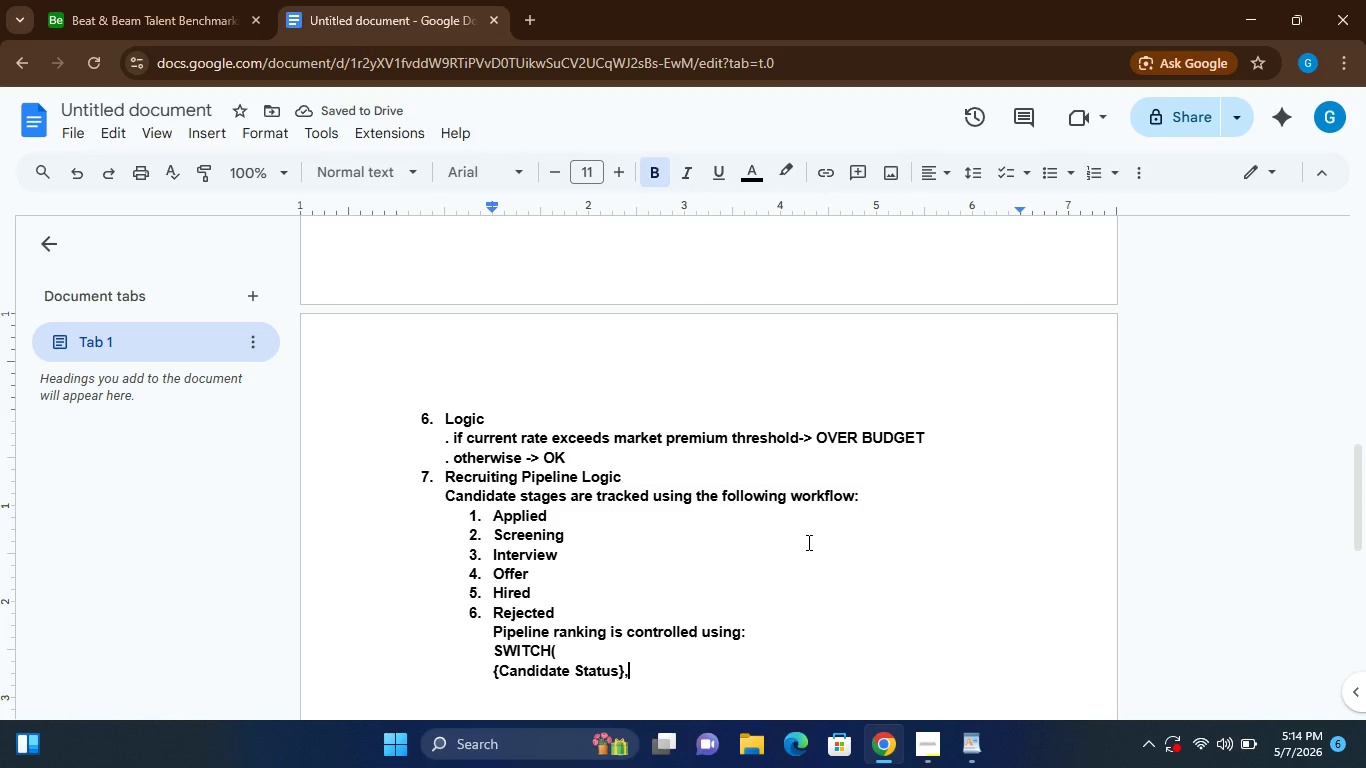 
key(Enter)
 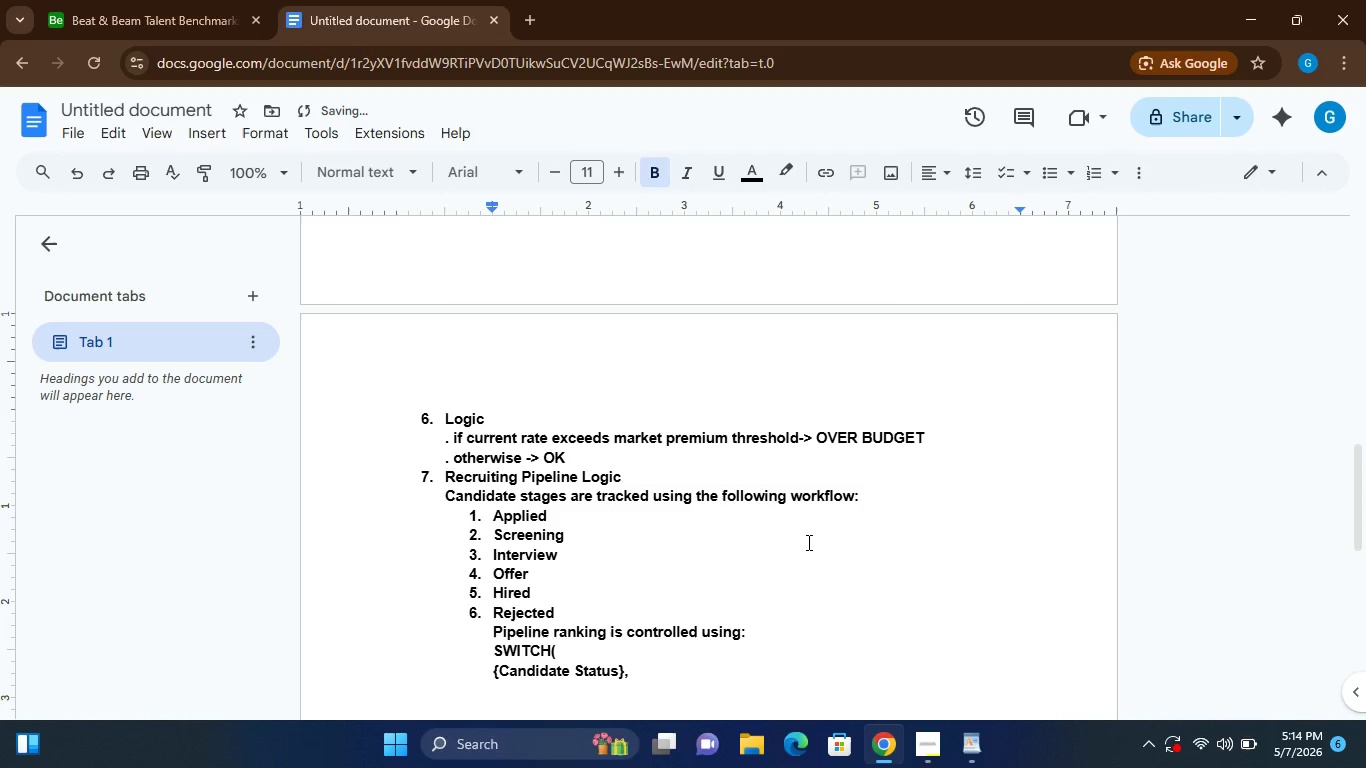 
hold_key(key=ShiftRight, duration=1.56)
 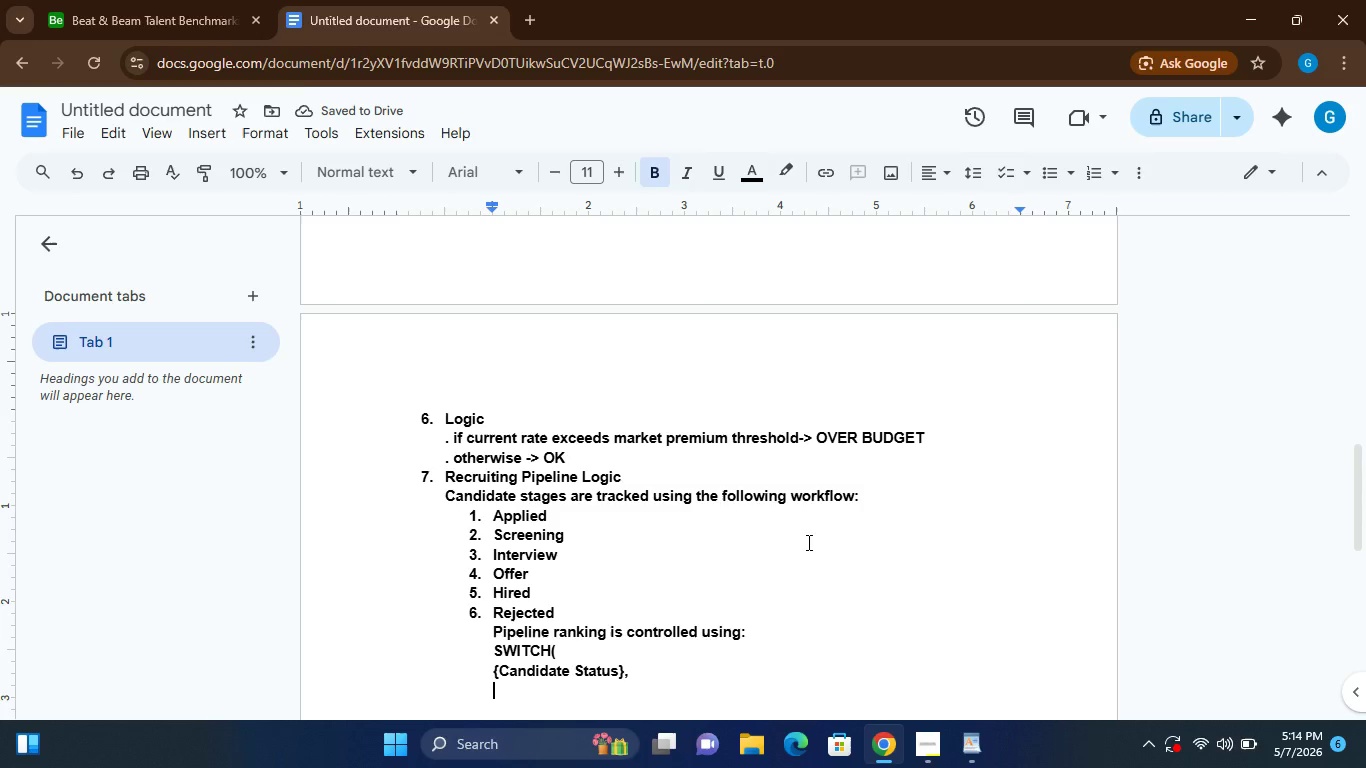 
type(Applied",1)
 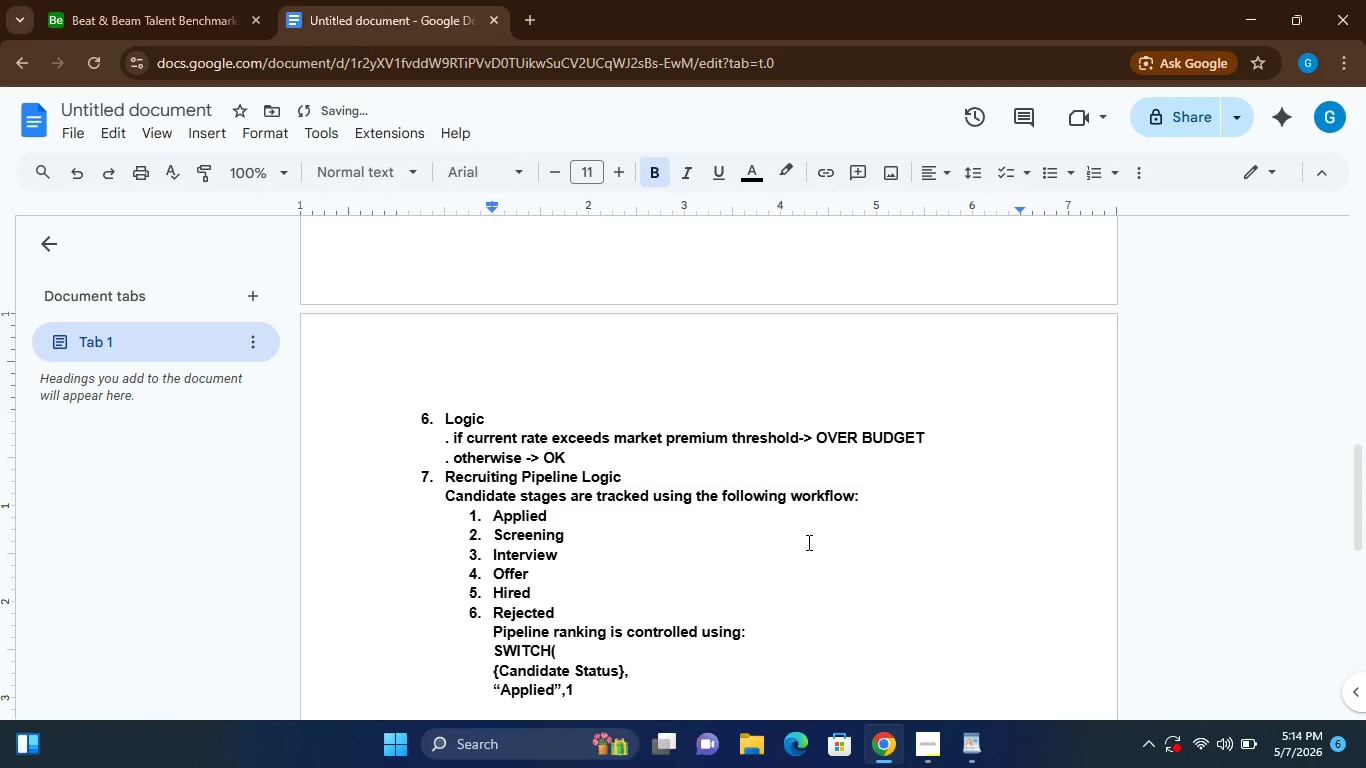 
key(Comma)
 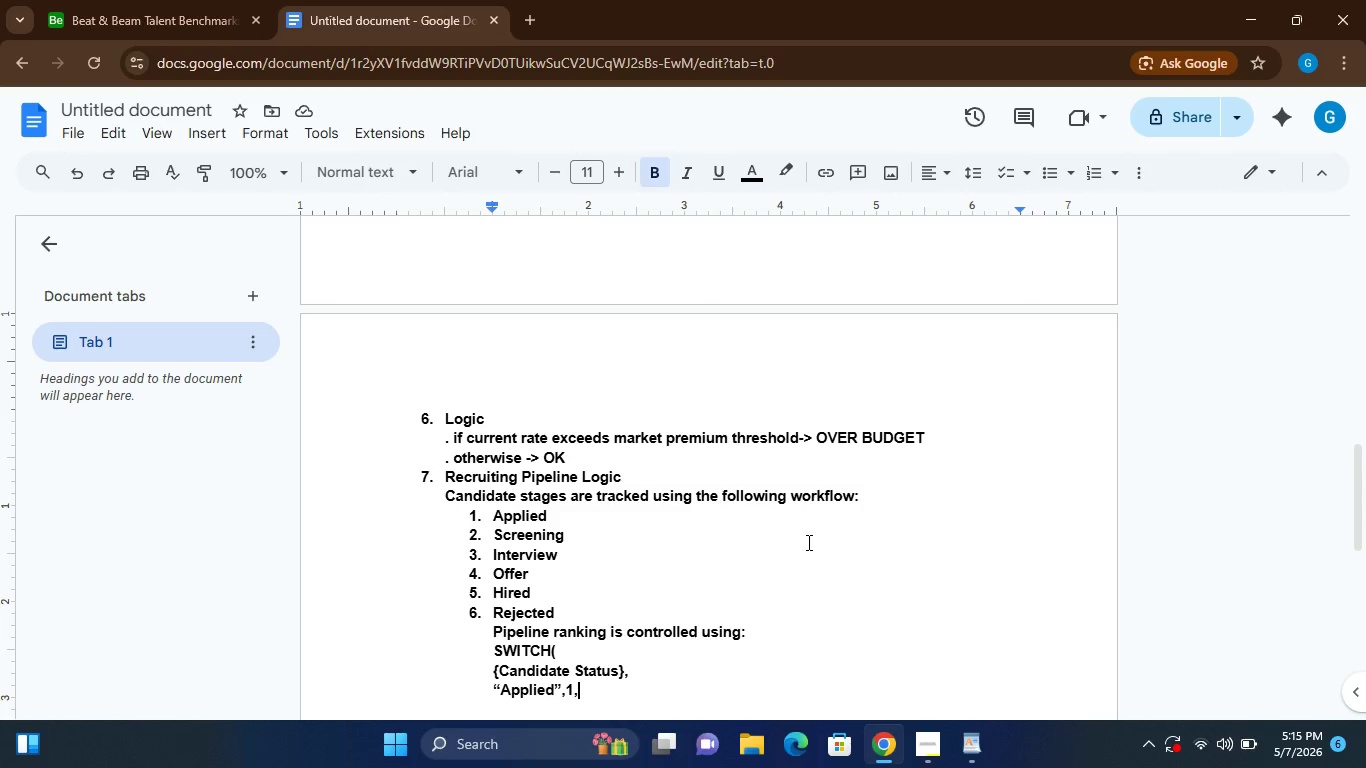 
wait(8.0)
 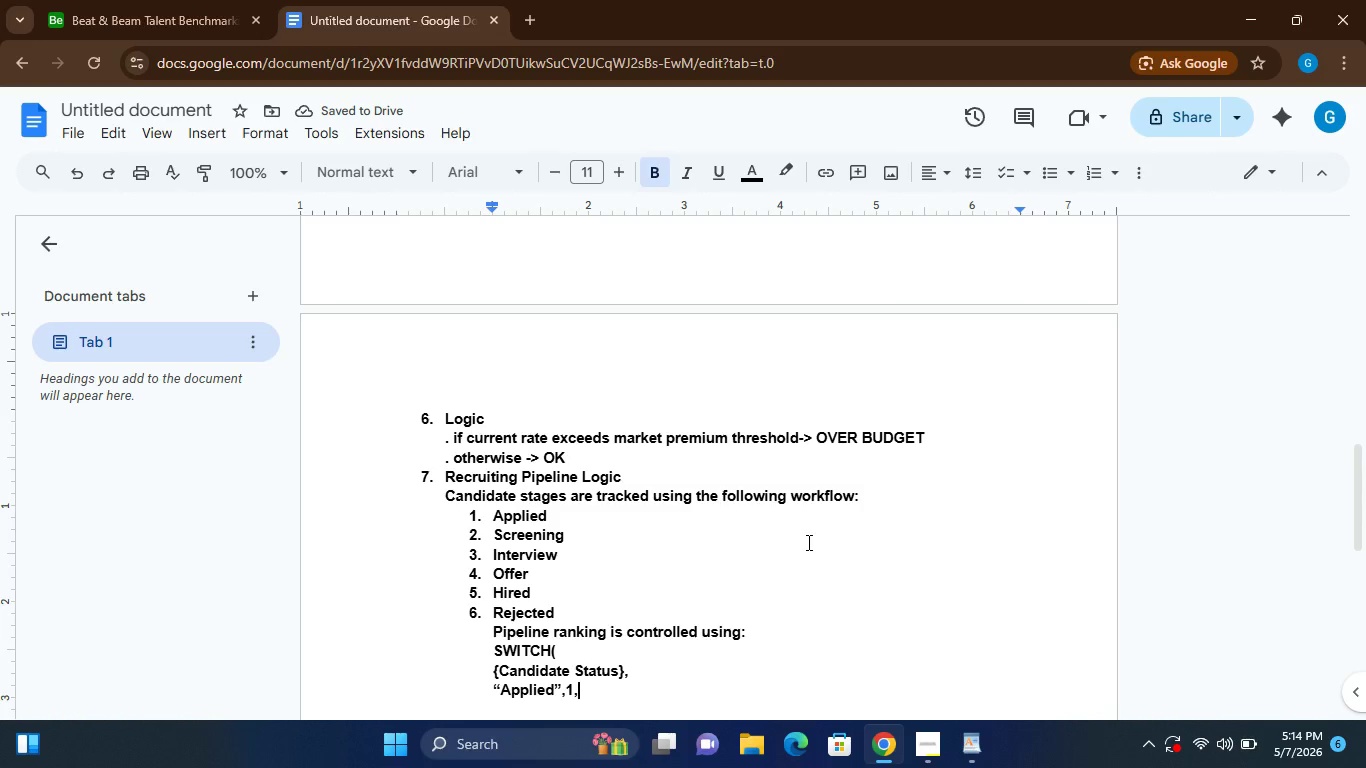 
key(Enter)
 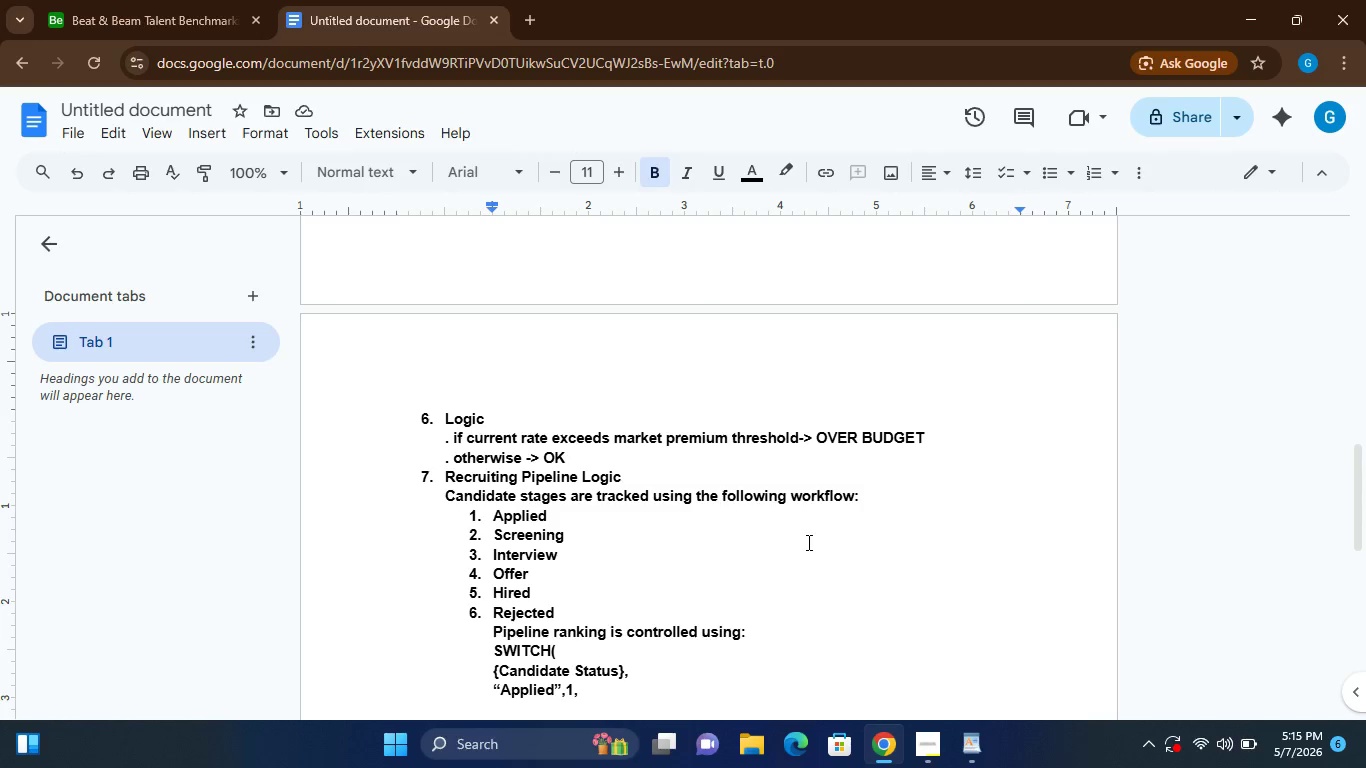 
wait(14.99)
 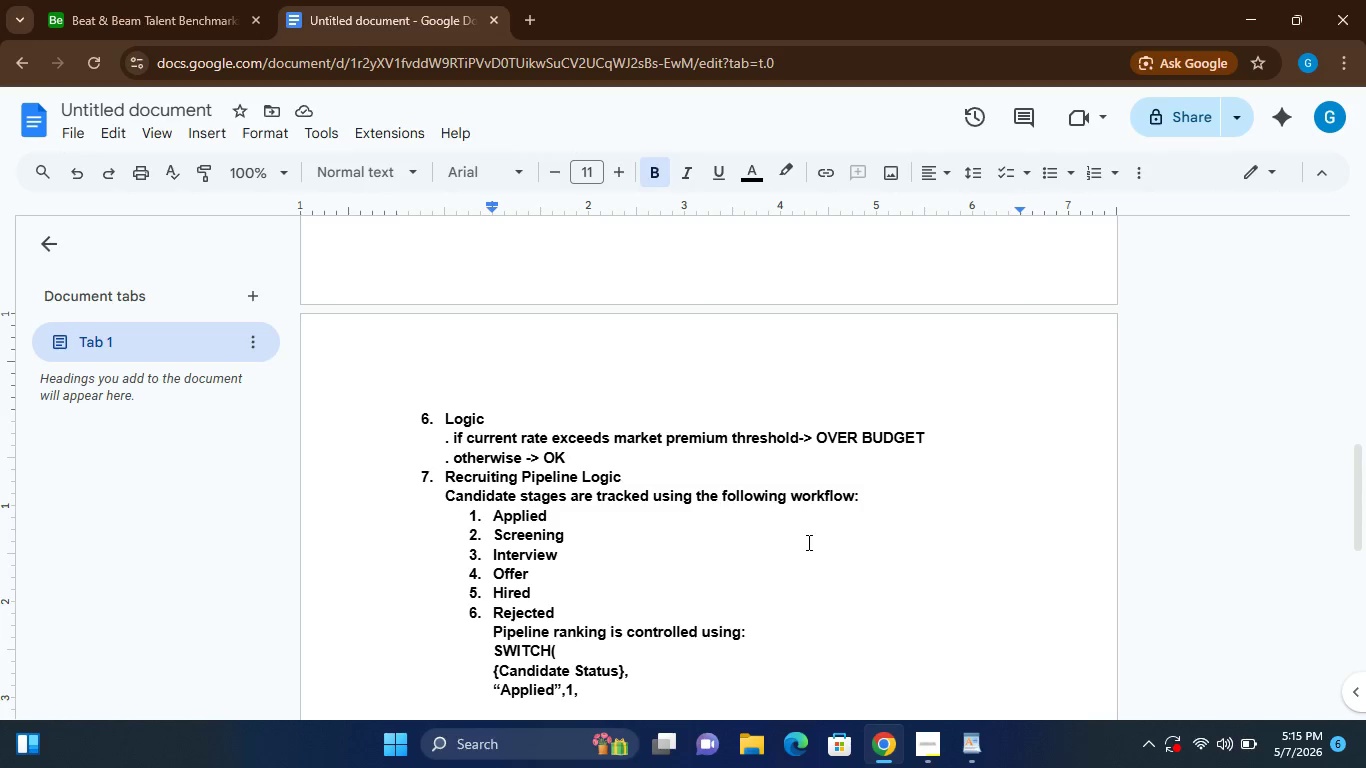 
key(CapsLock)
 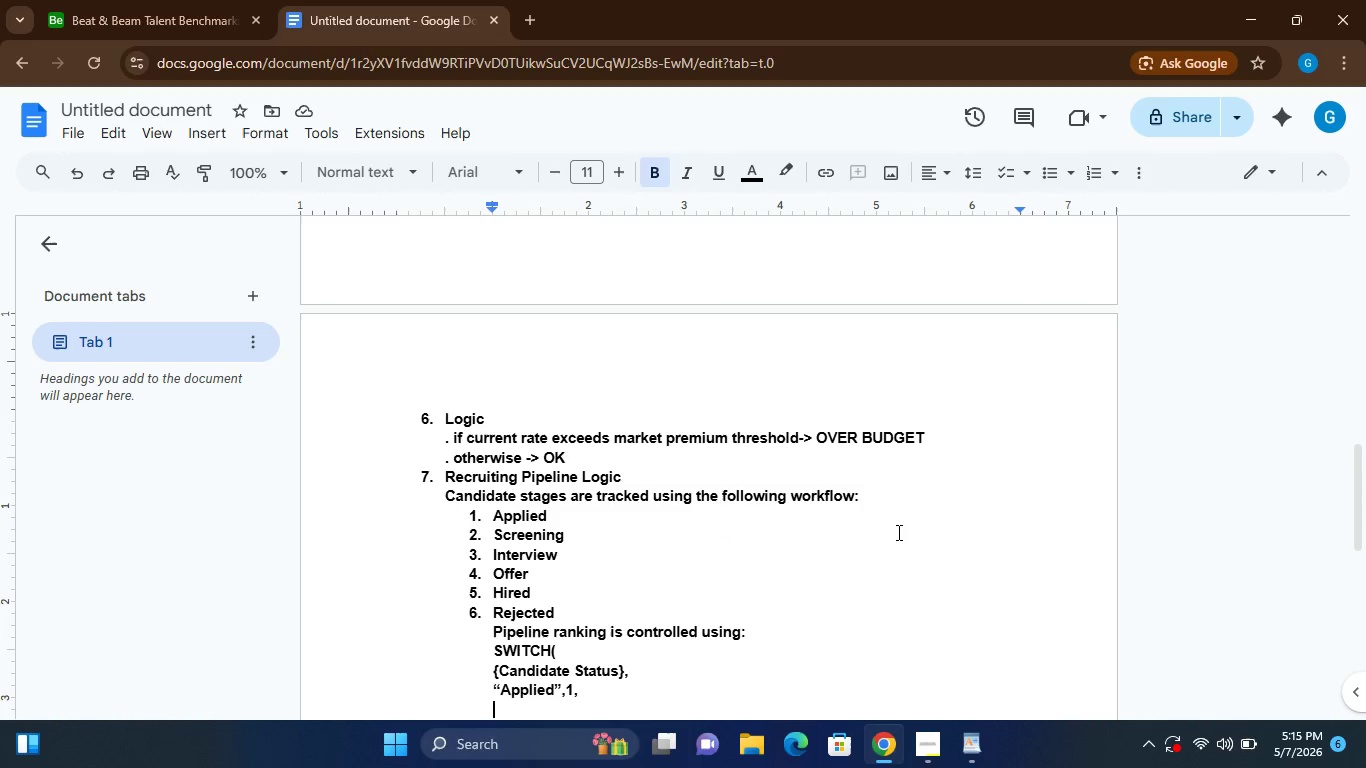 
hold_key(key=ShiftRight, duration=0.36)
 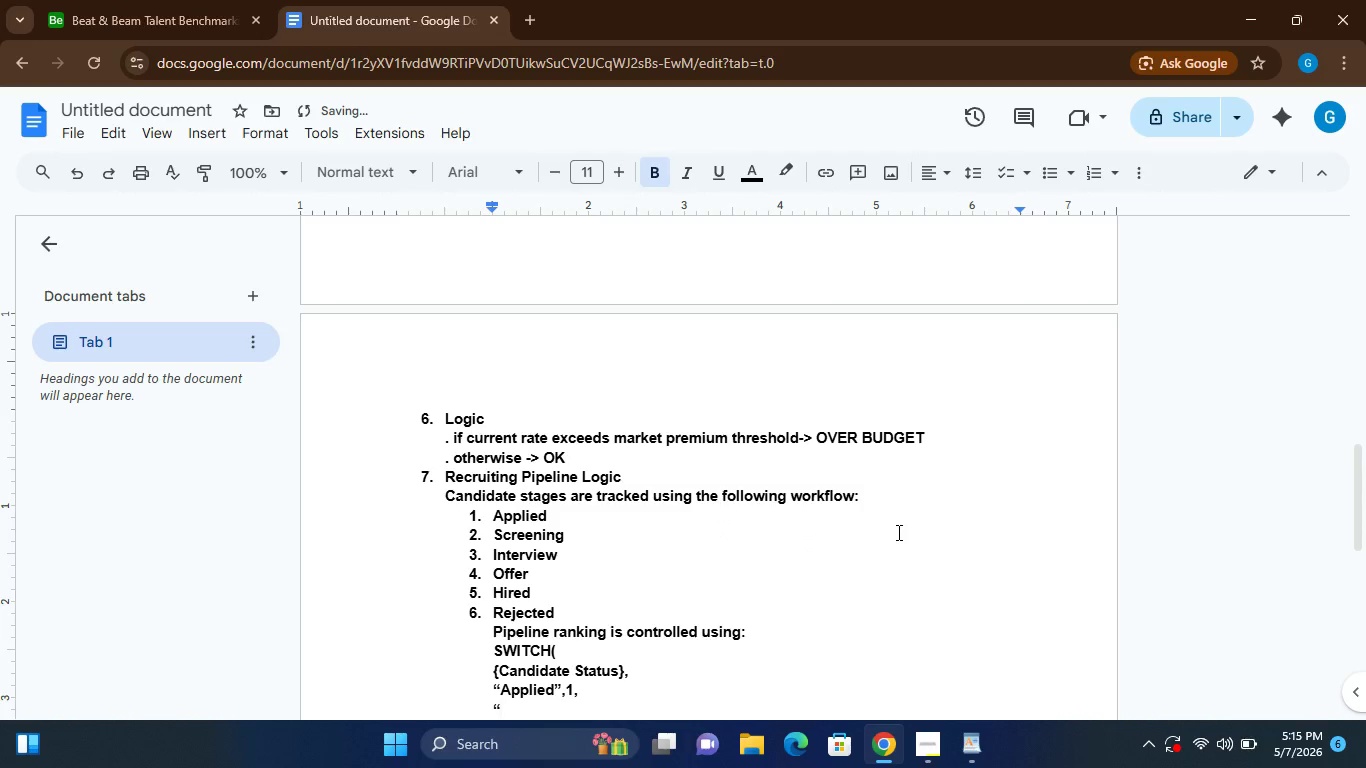 
hold_key(key=Quote, duration=7.5)
 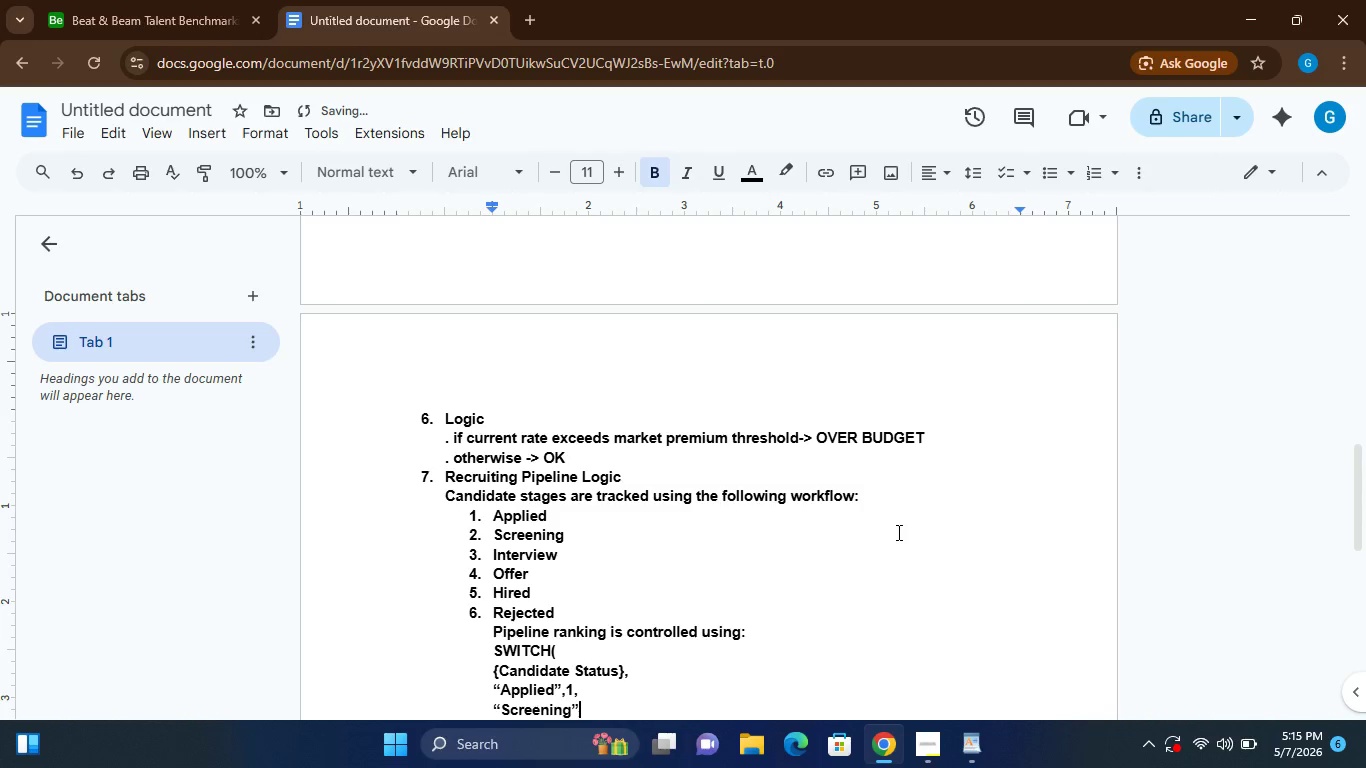 
type(SCREENNG)
 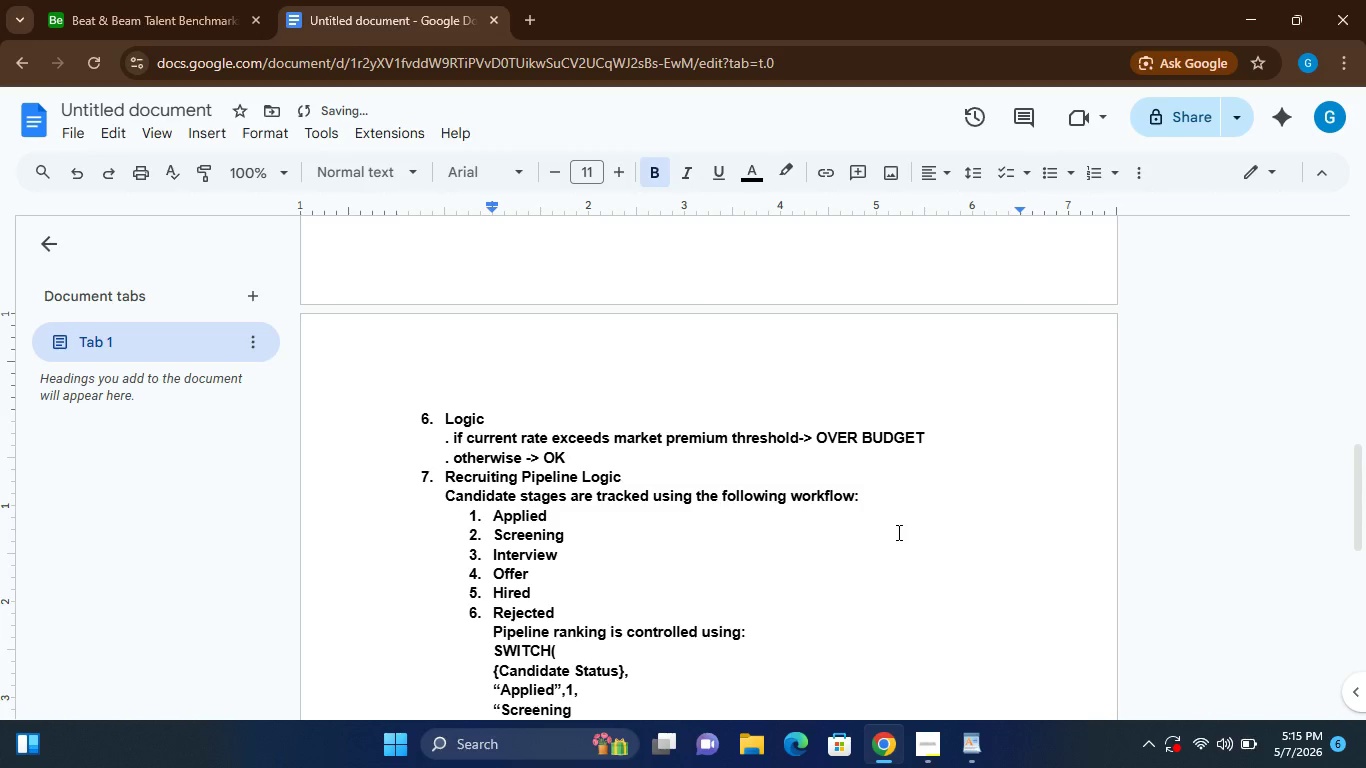 
hold_key(key=I, duration=0.31)
 